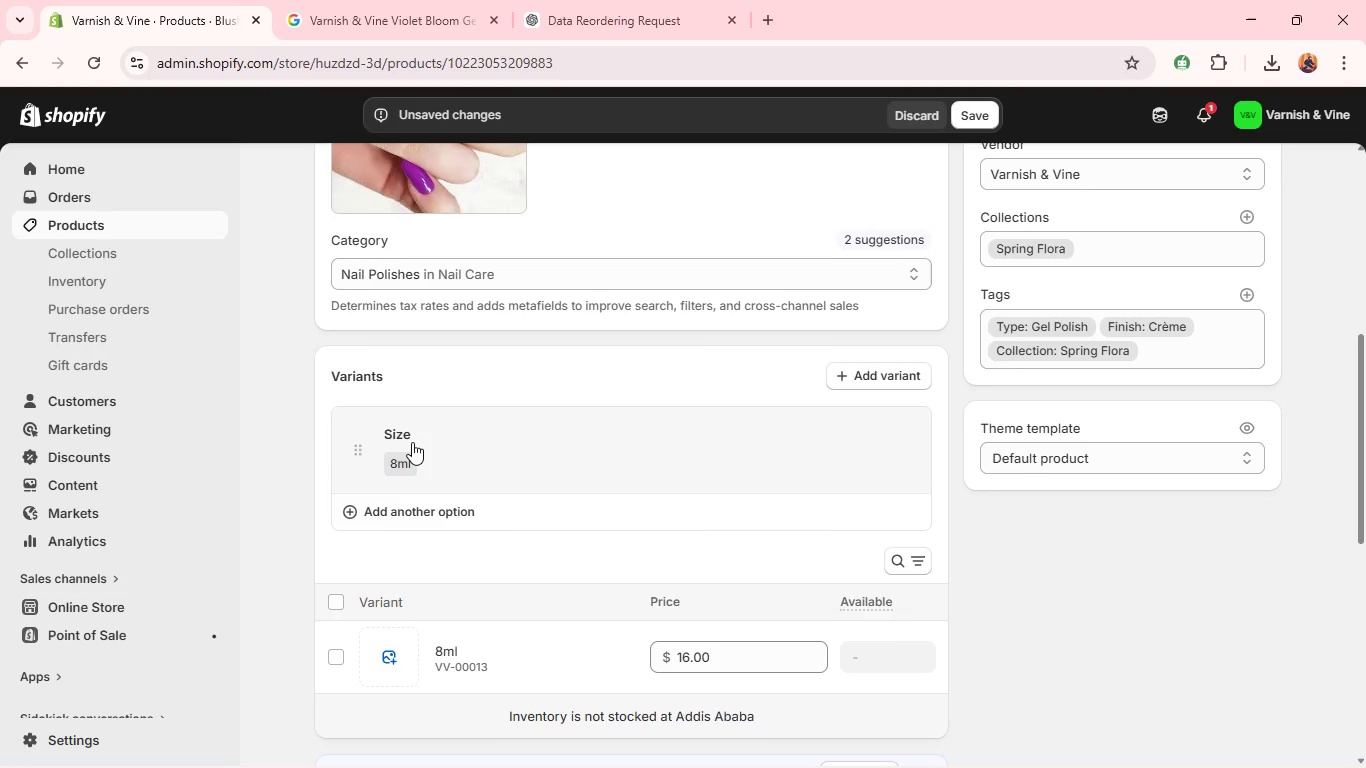 
wait(6.09)
 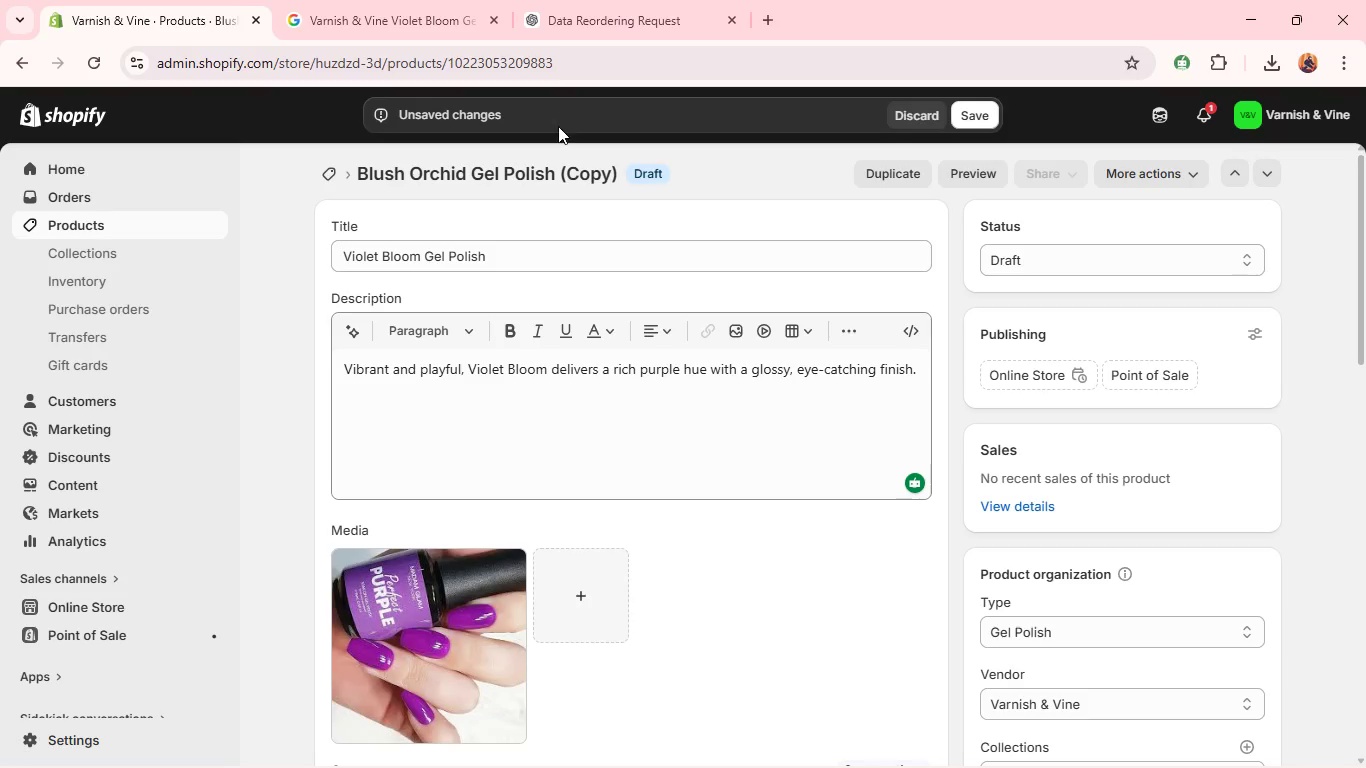 
left_click([403, 452])
 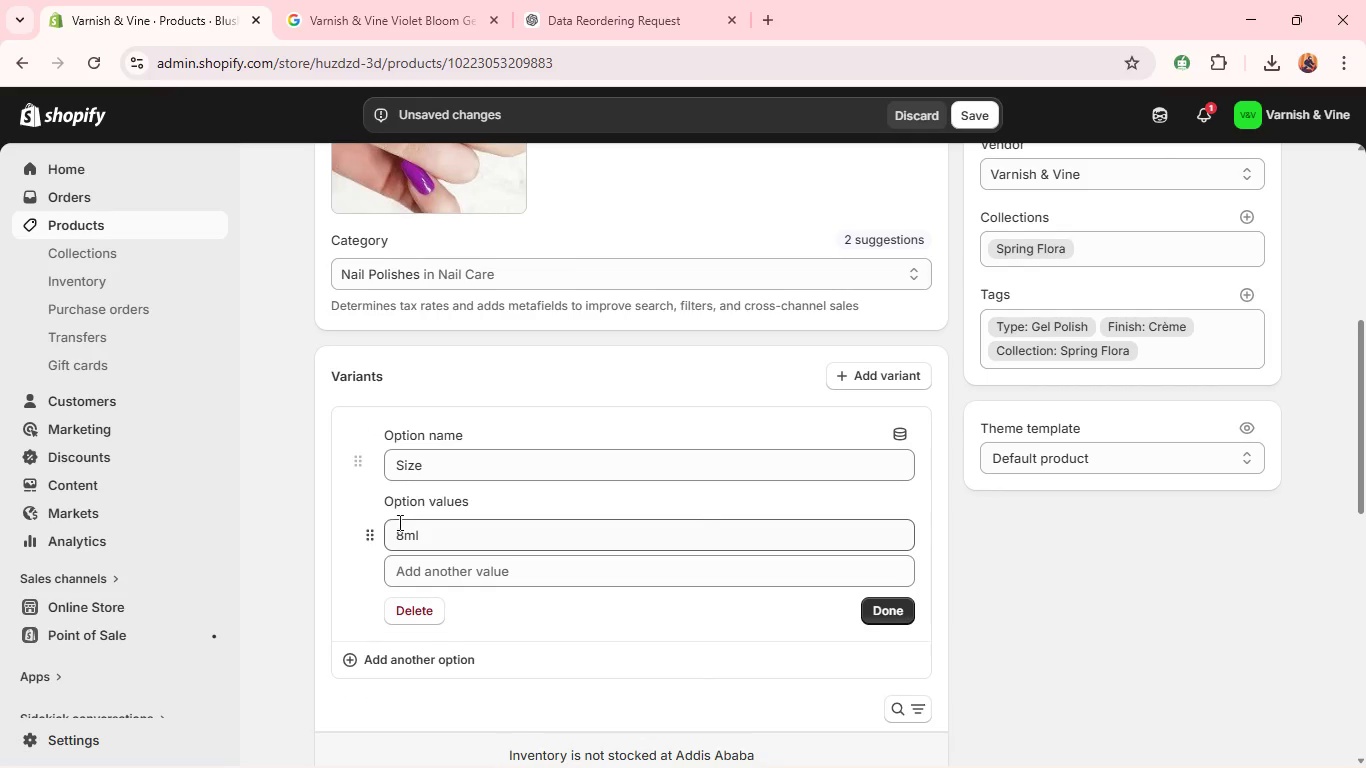 
left_click([405, 525])
 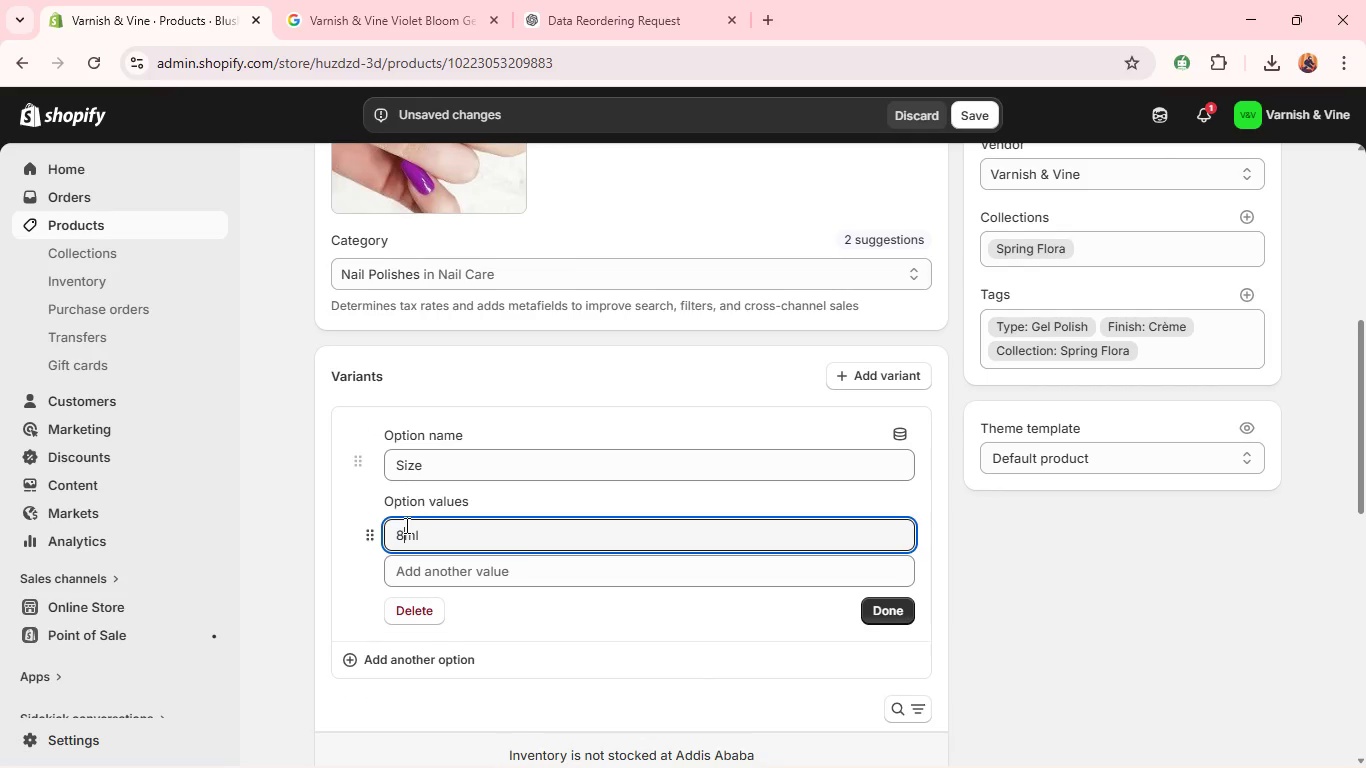 
key(Backspace)
type(15)
 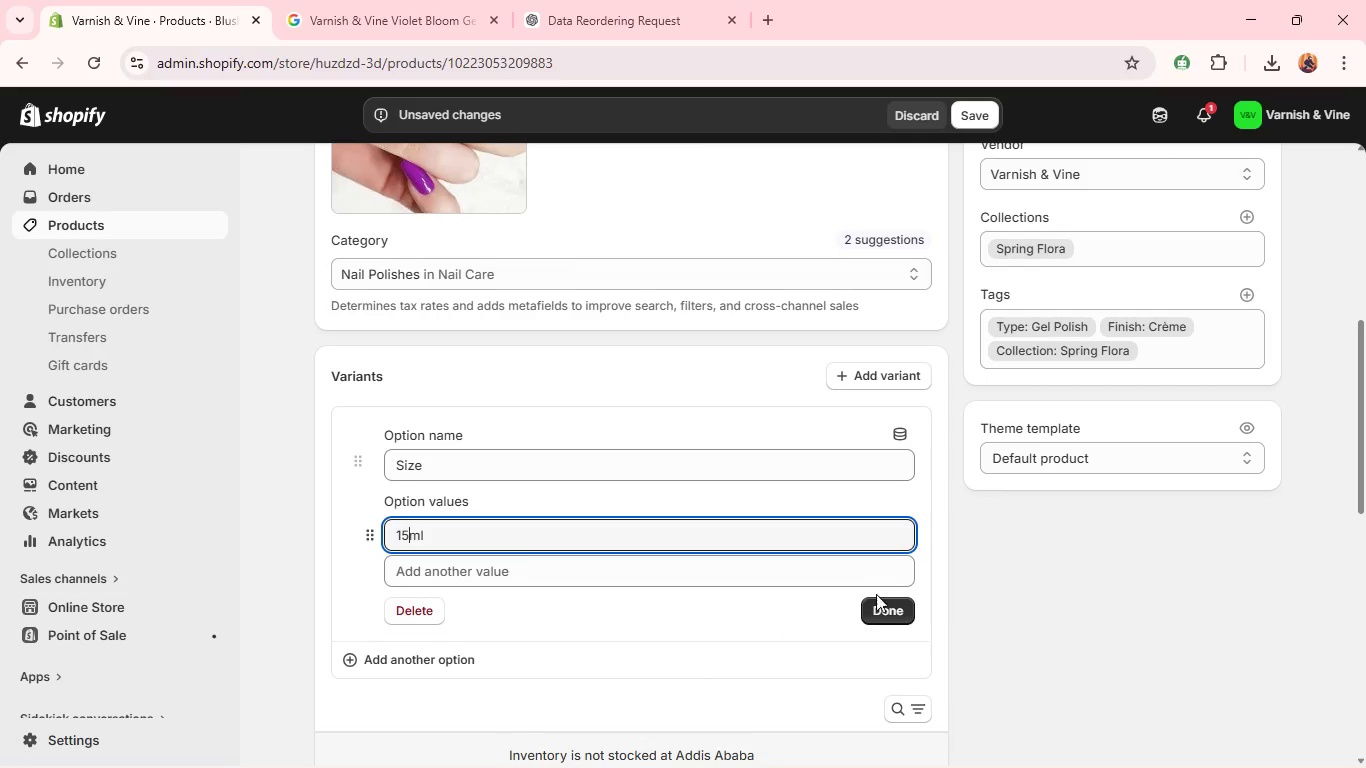 
left_click([878, 608])
 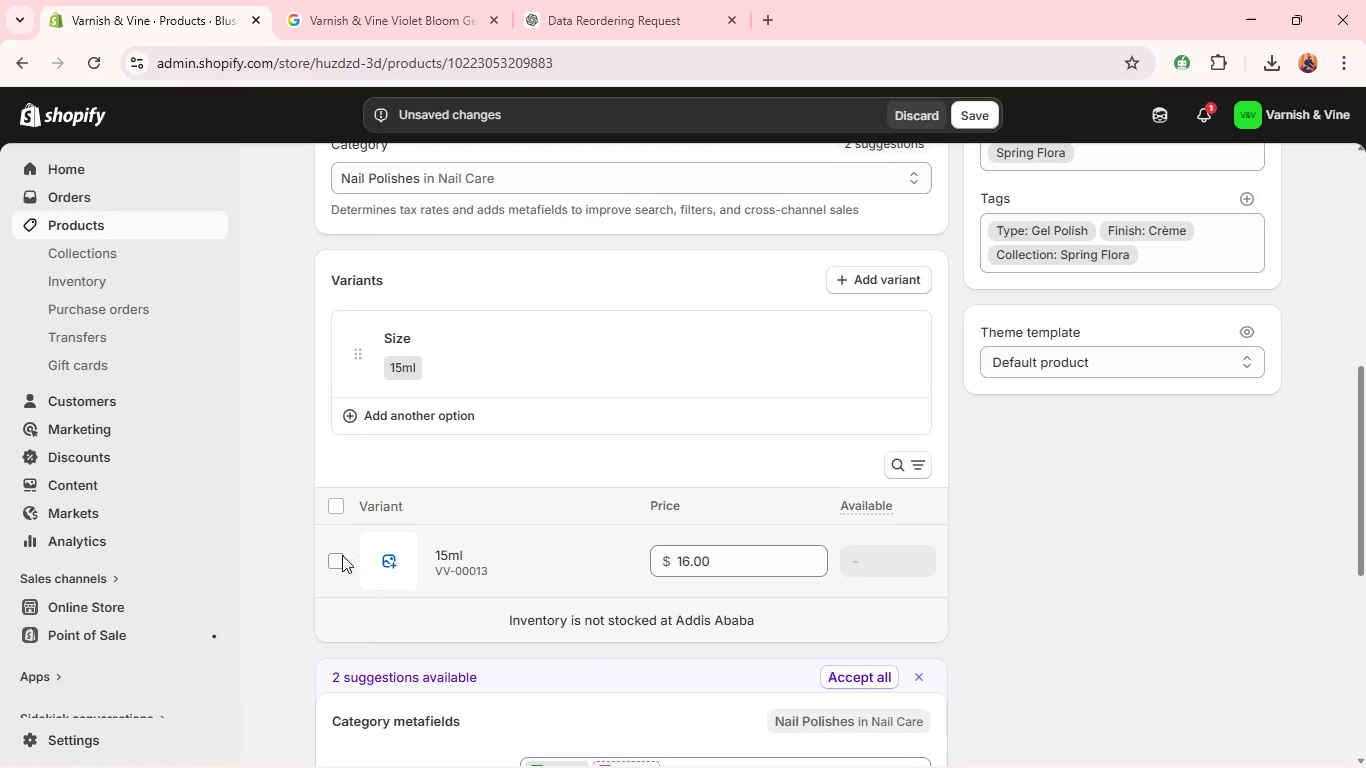 
left_click([335, 558])
 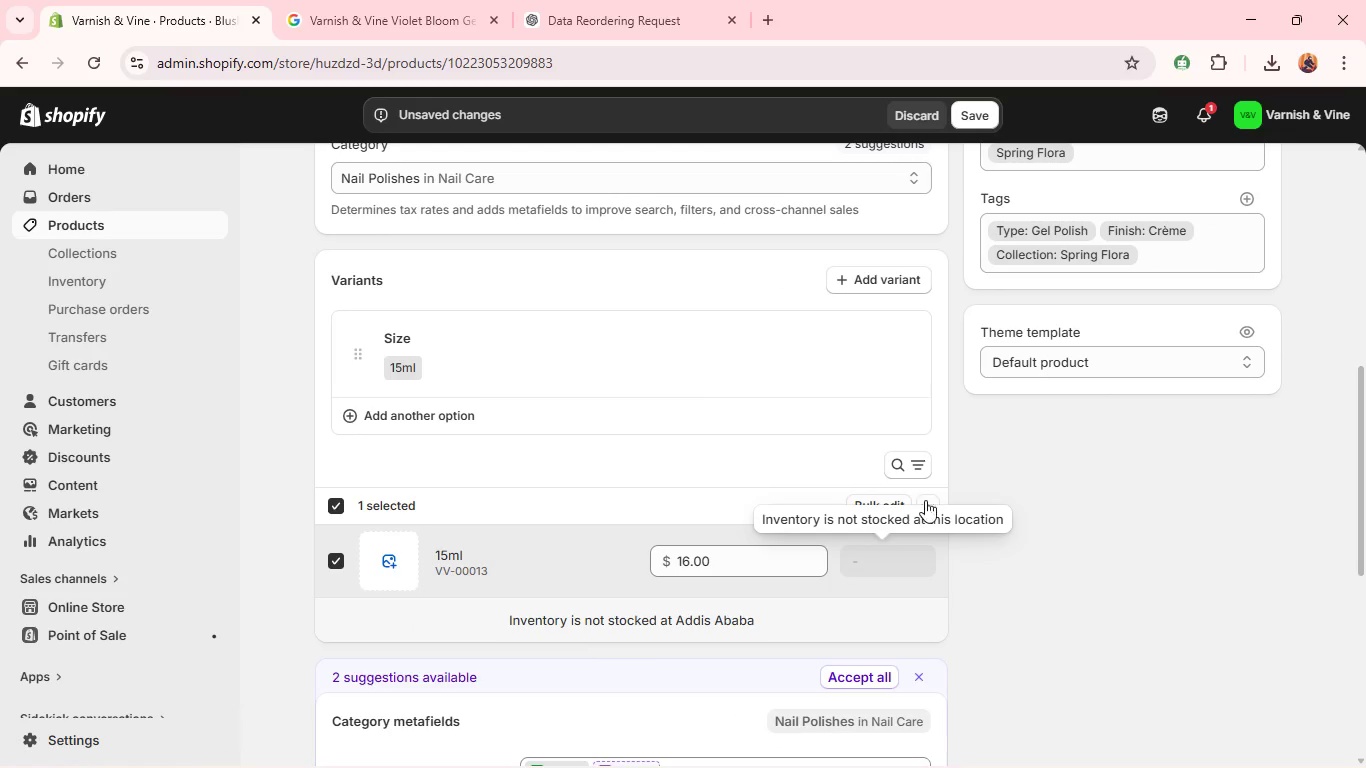 
left_click([927, 495])
 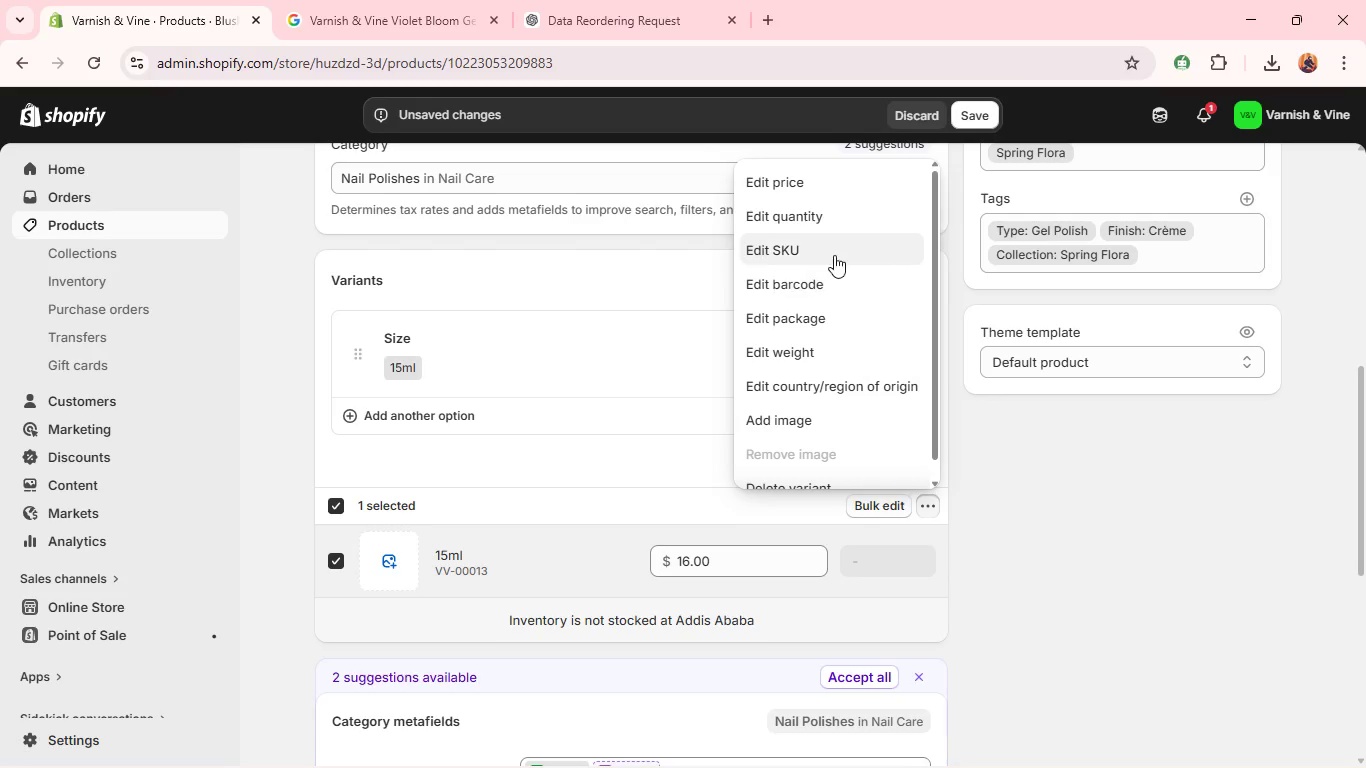 
left_click([833, 253])
 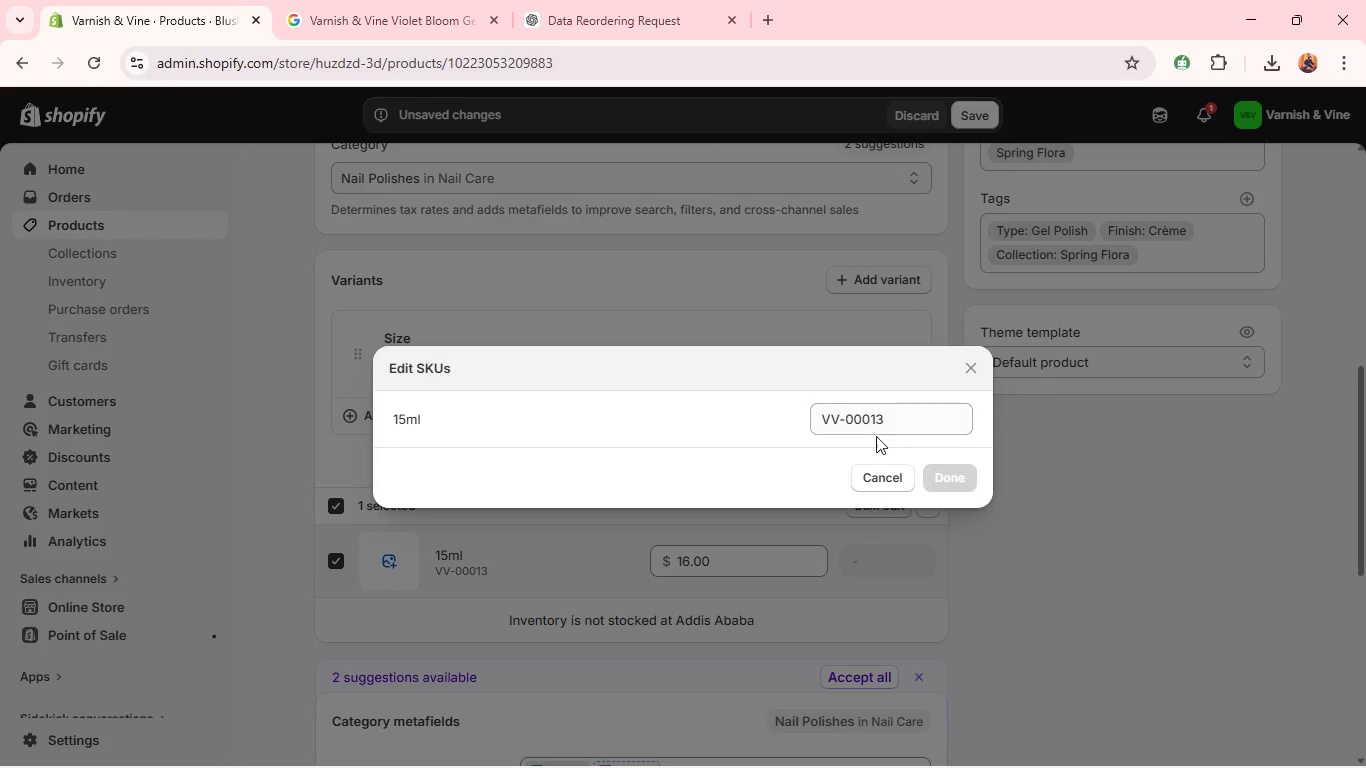 
left_click([897, 416])
 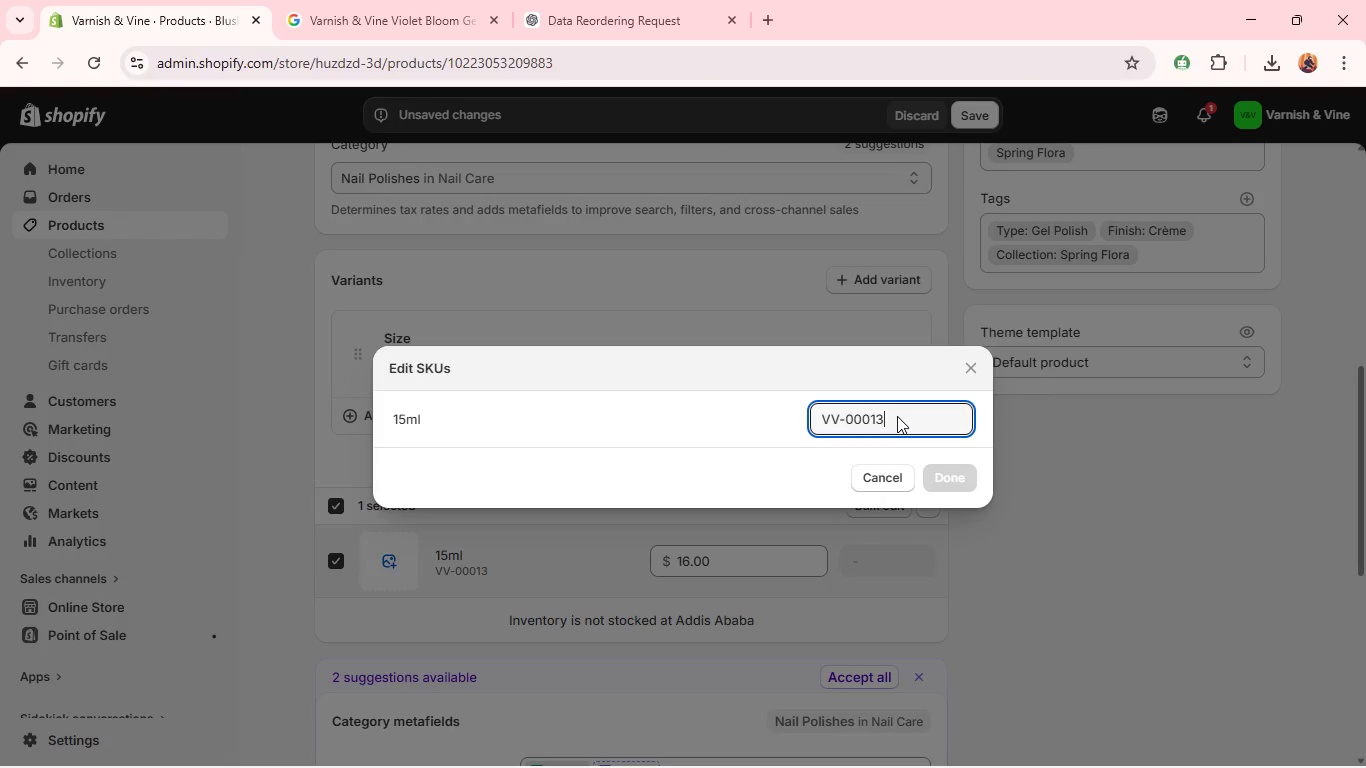 
key(Backspace)
 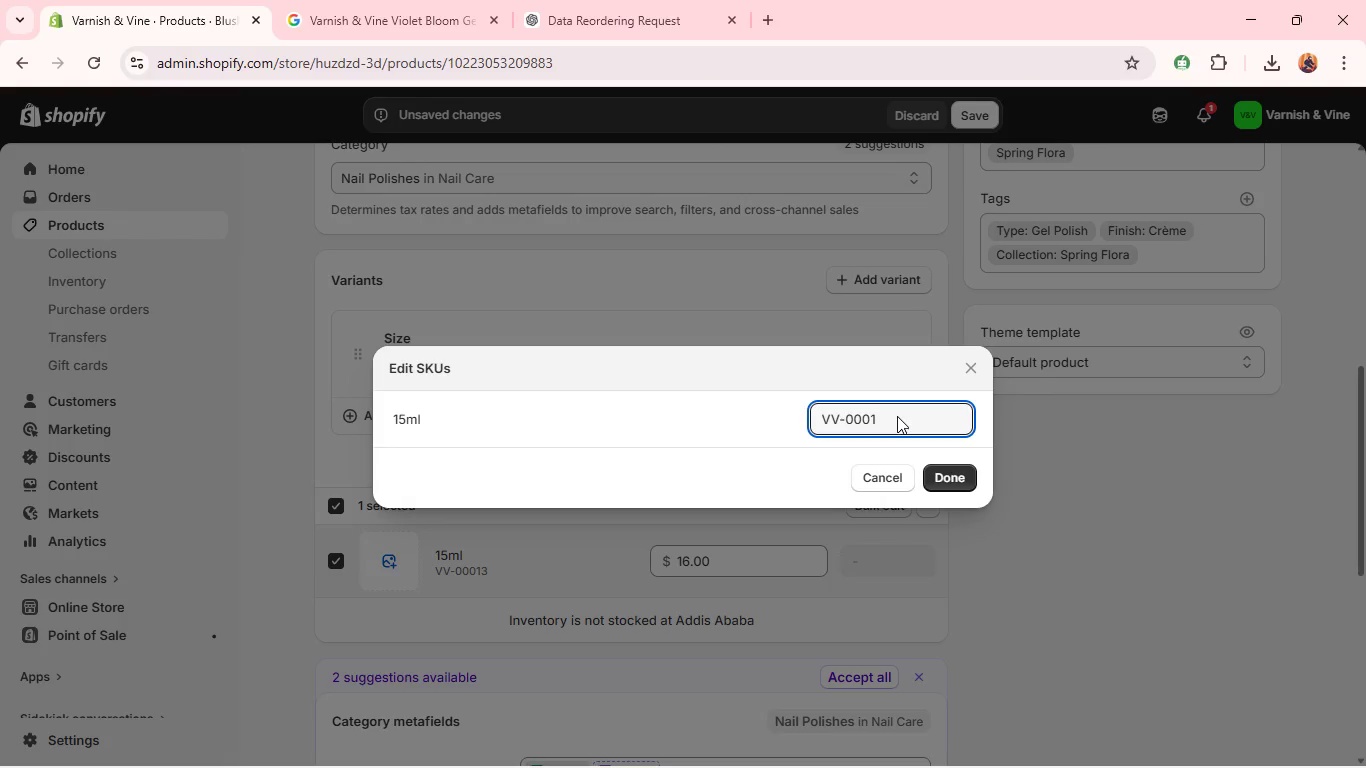 
key(4)
 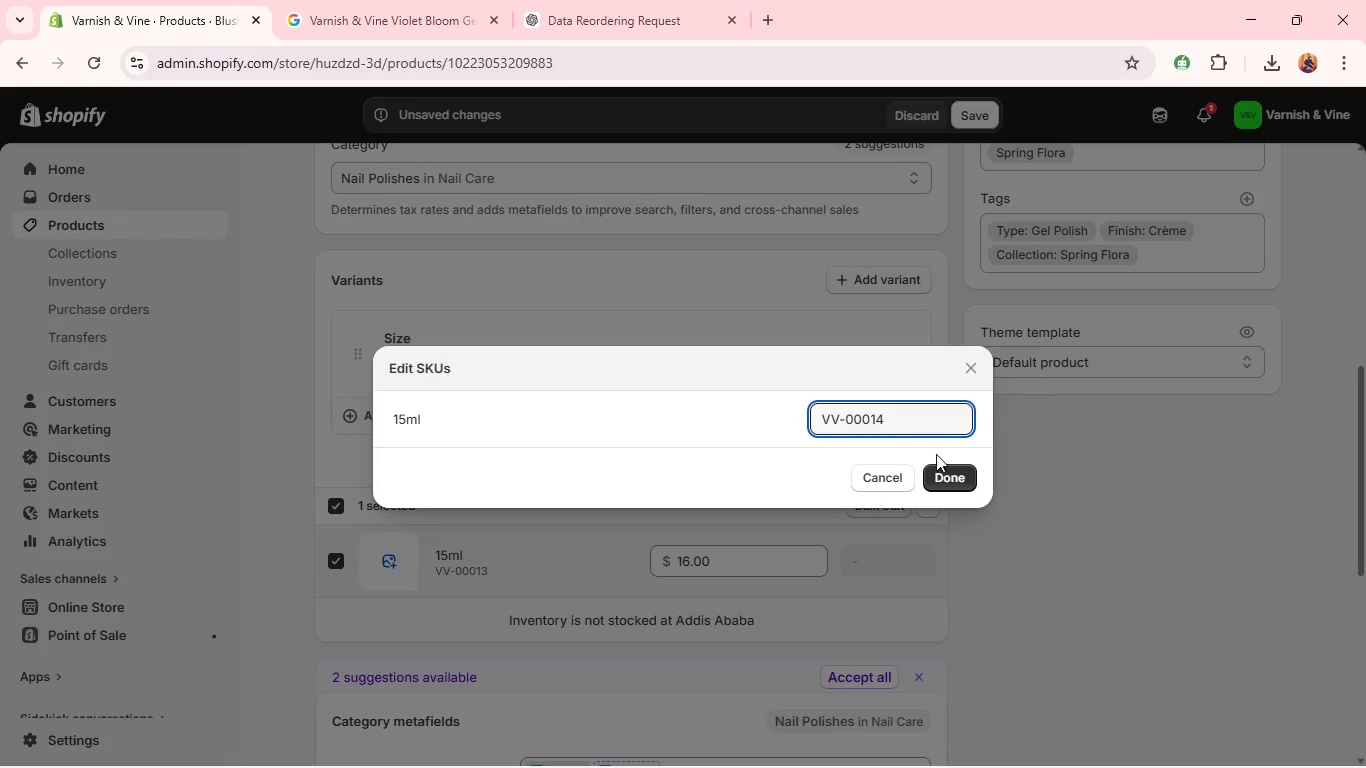 
left_click([944, 466])
 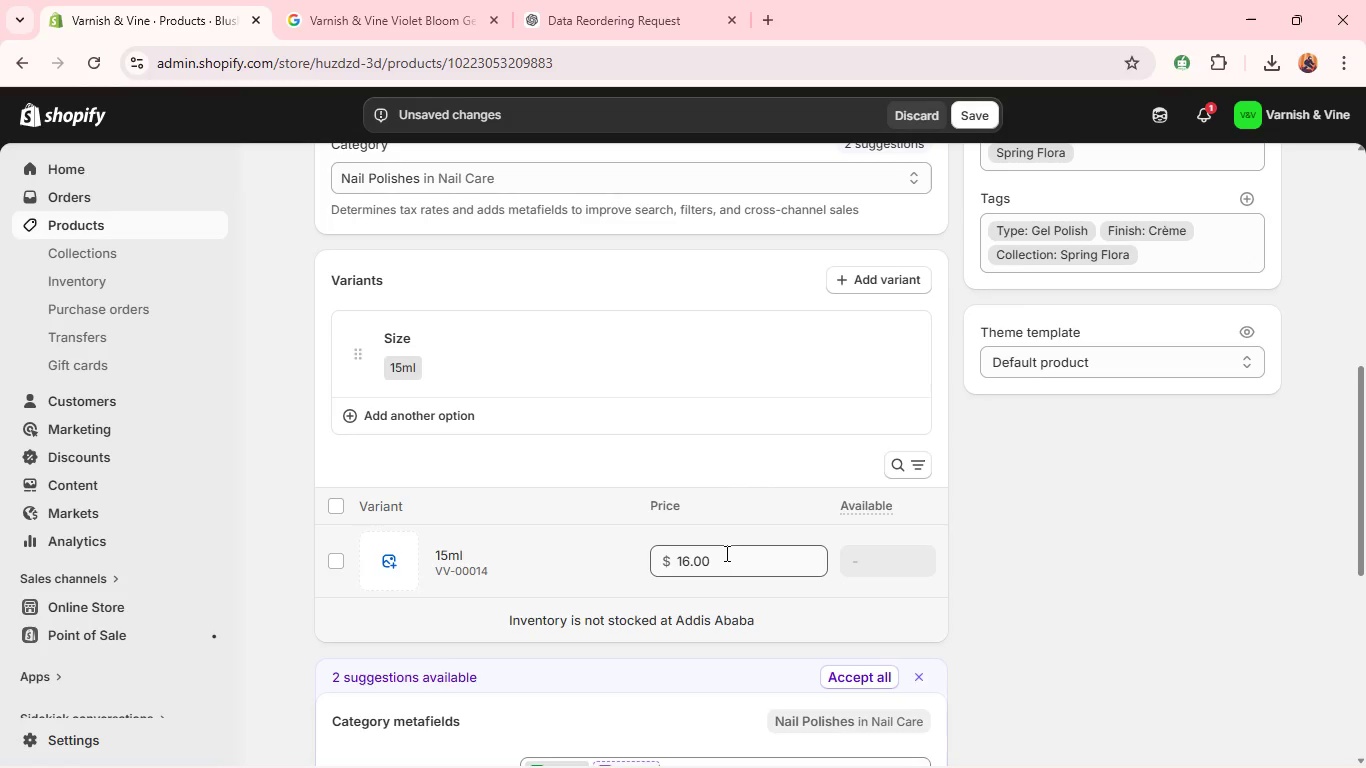 
double_click([715, 556])
 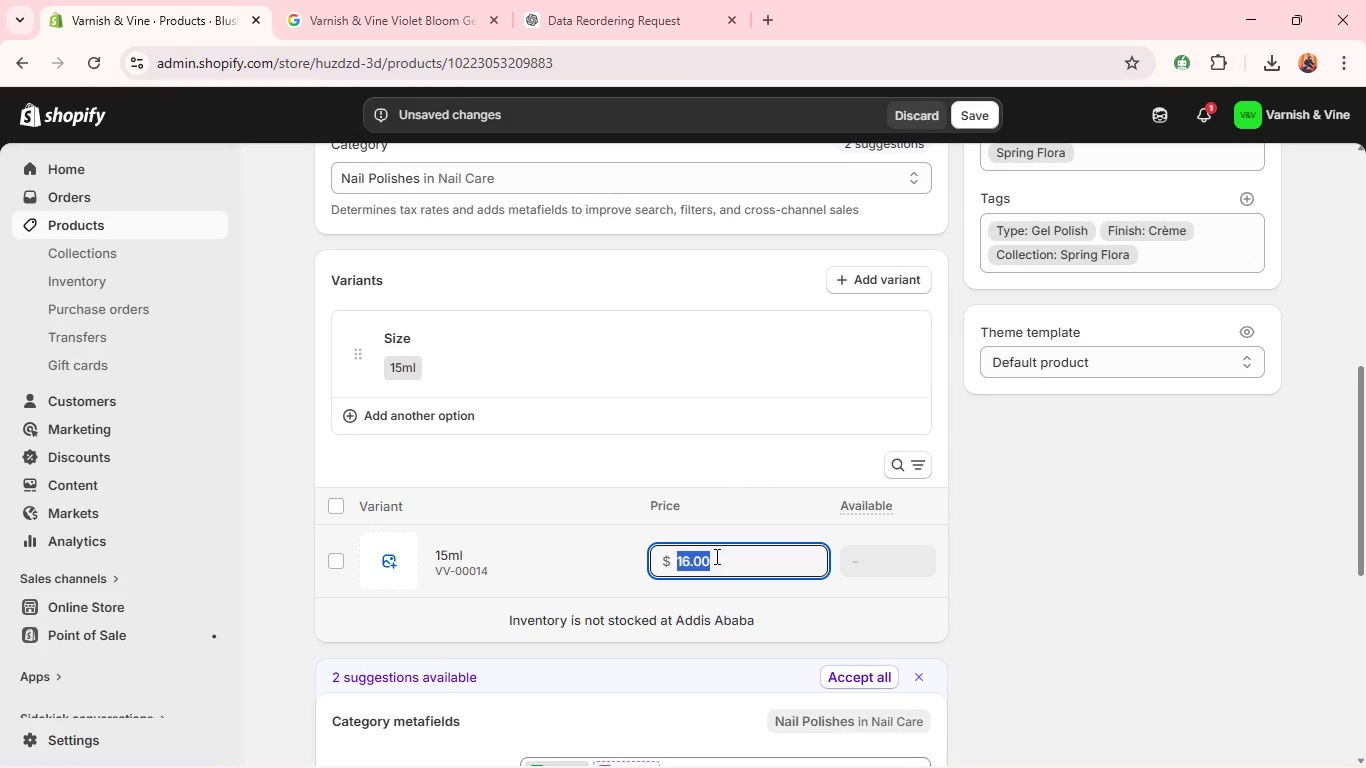 
type(28)
 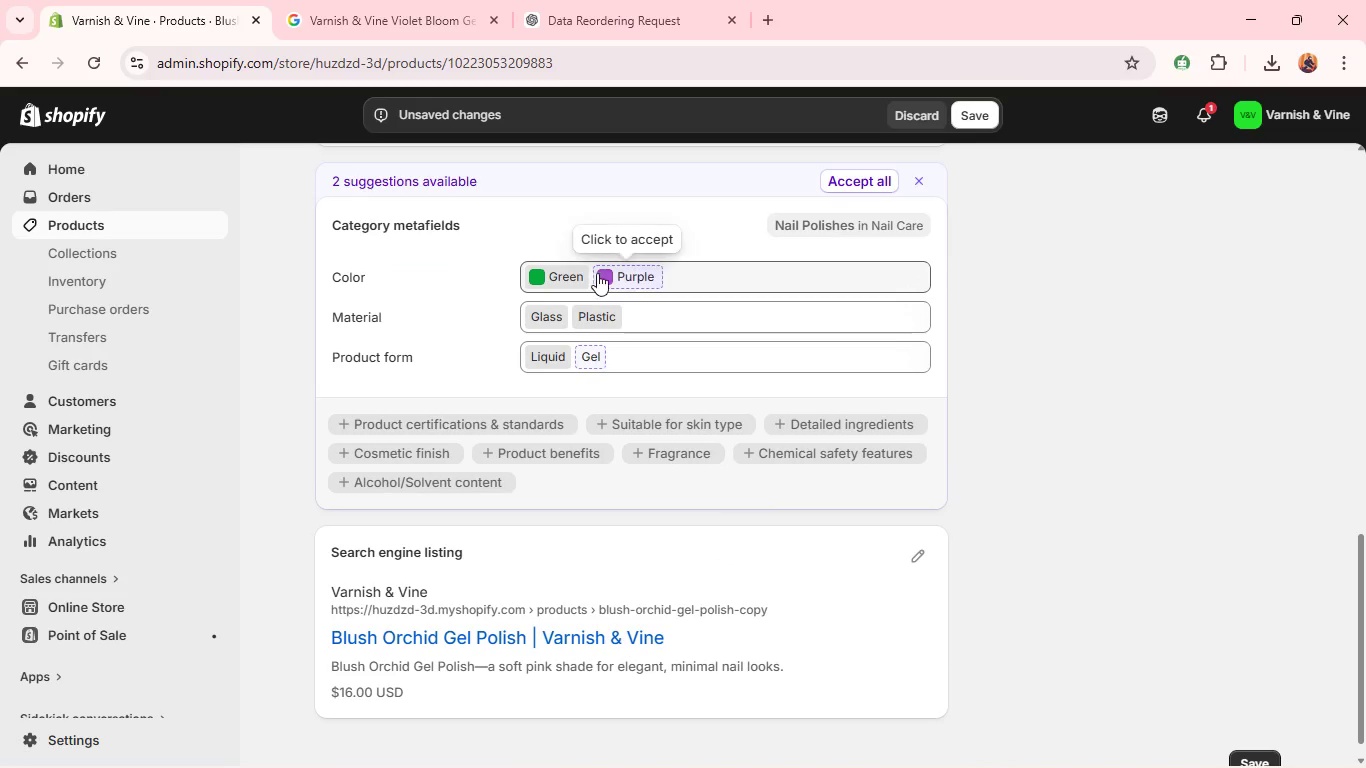 
left_click([576, 273])
 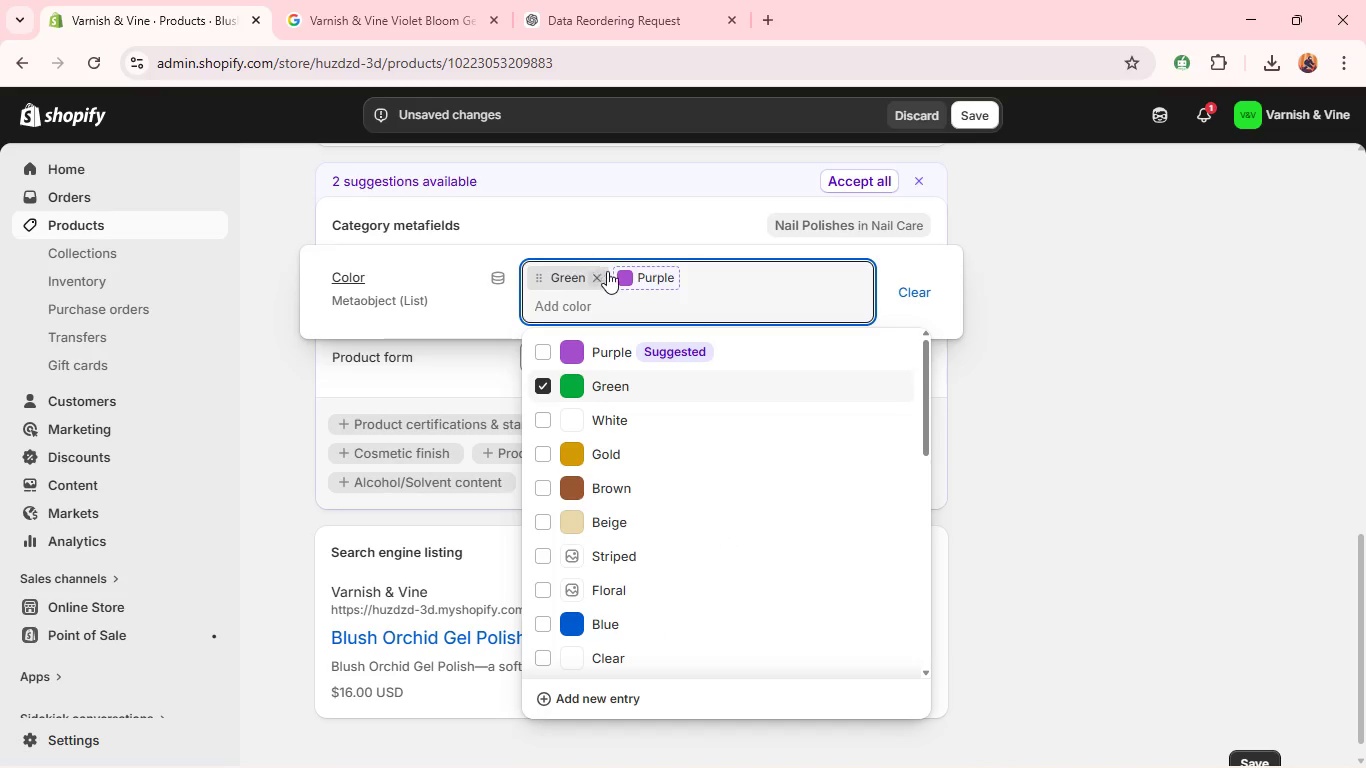 
left_click([599, 273])
 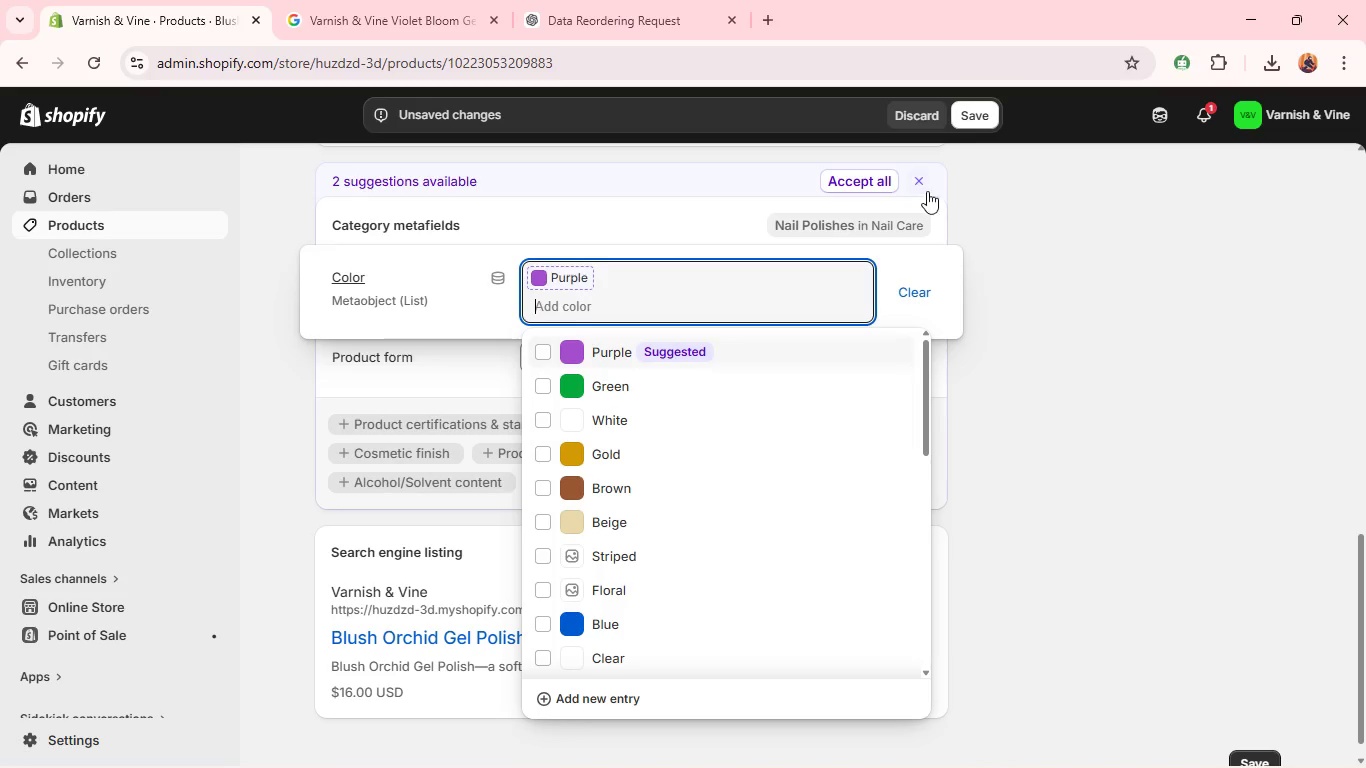 
left_click([863, 186])
 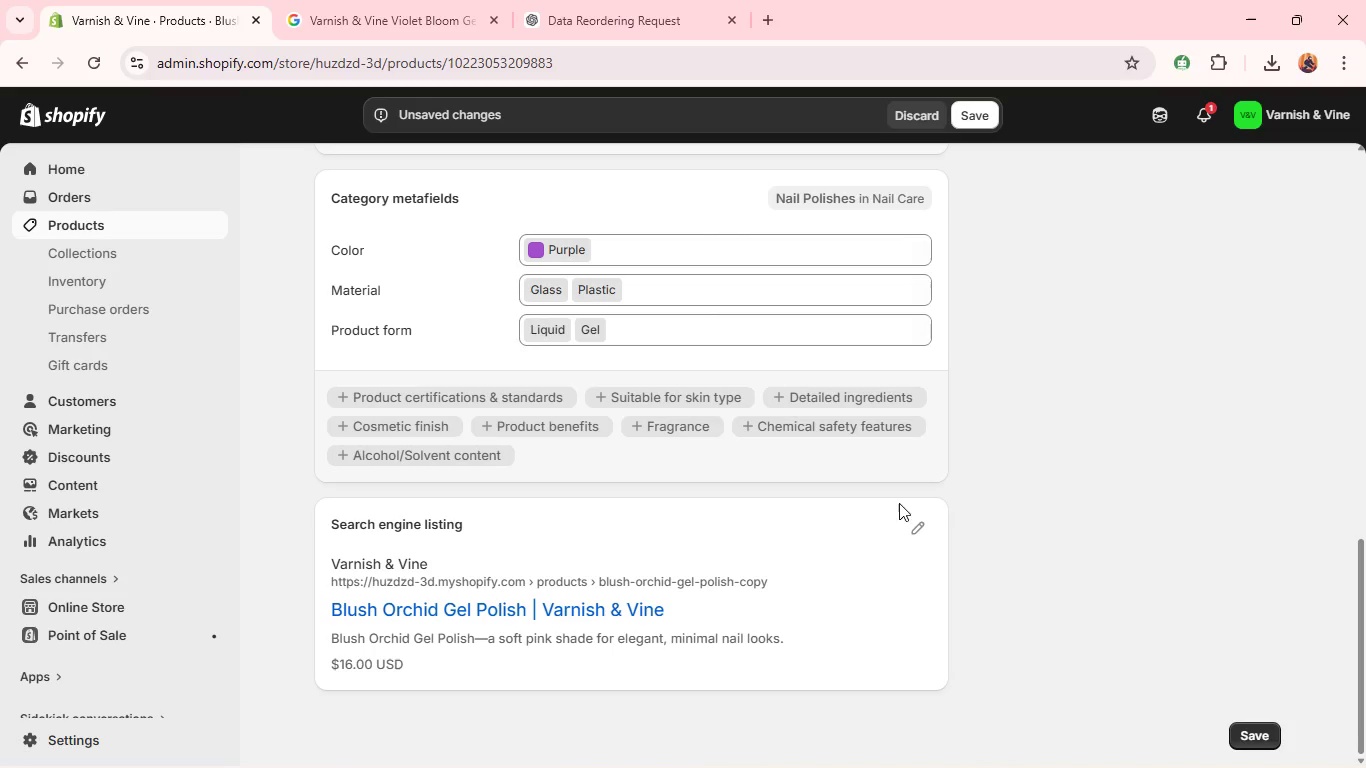 
left_click([916, 526])
 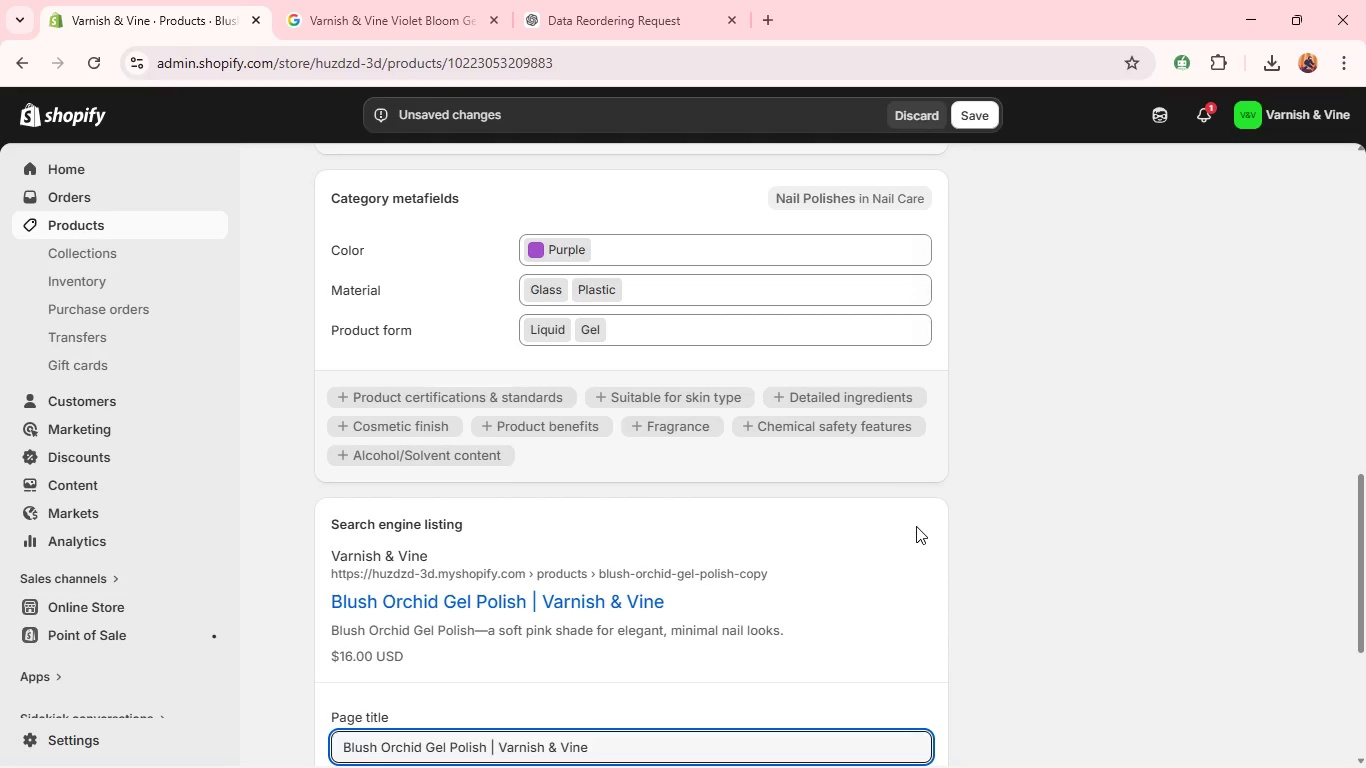 
mouse_move([736, 557])
 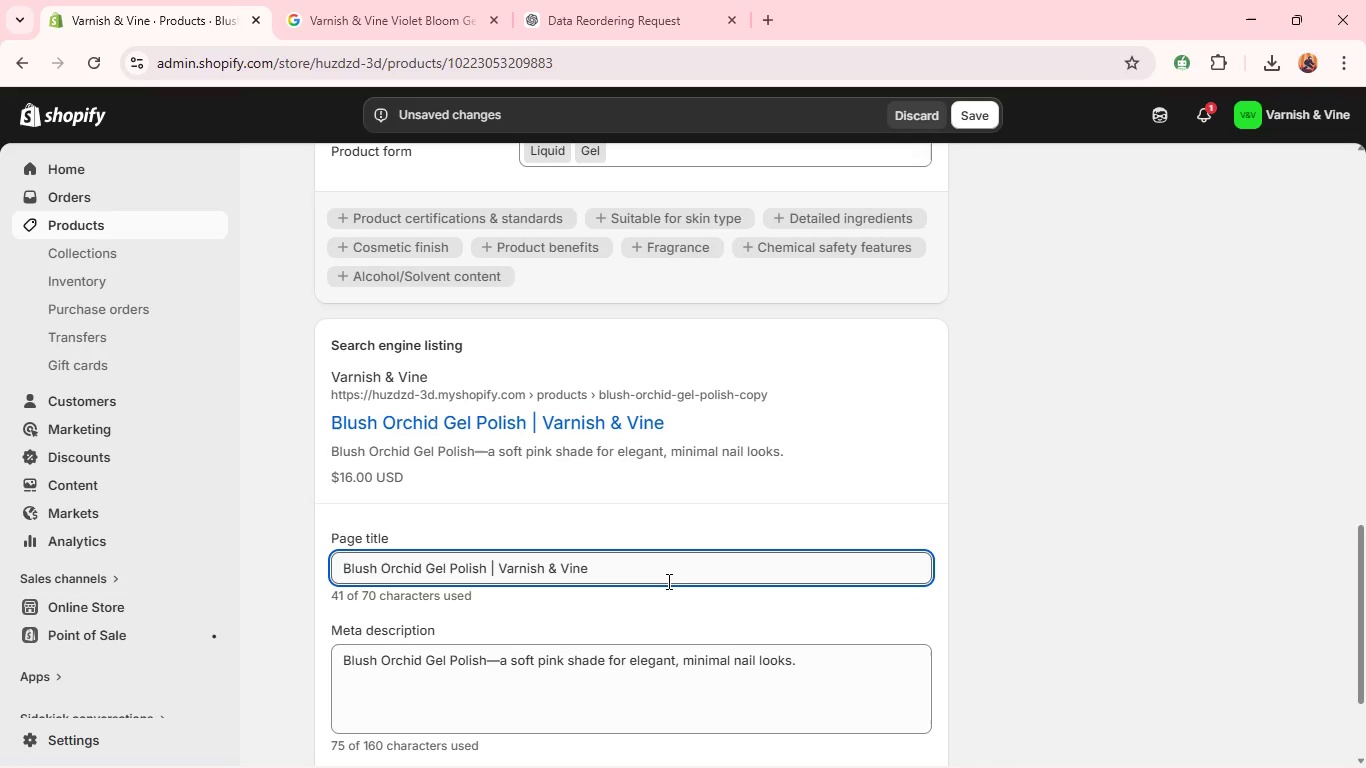 
double_click([667, 578])
 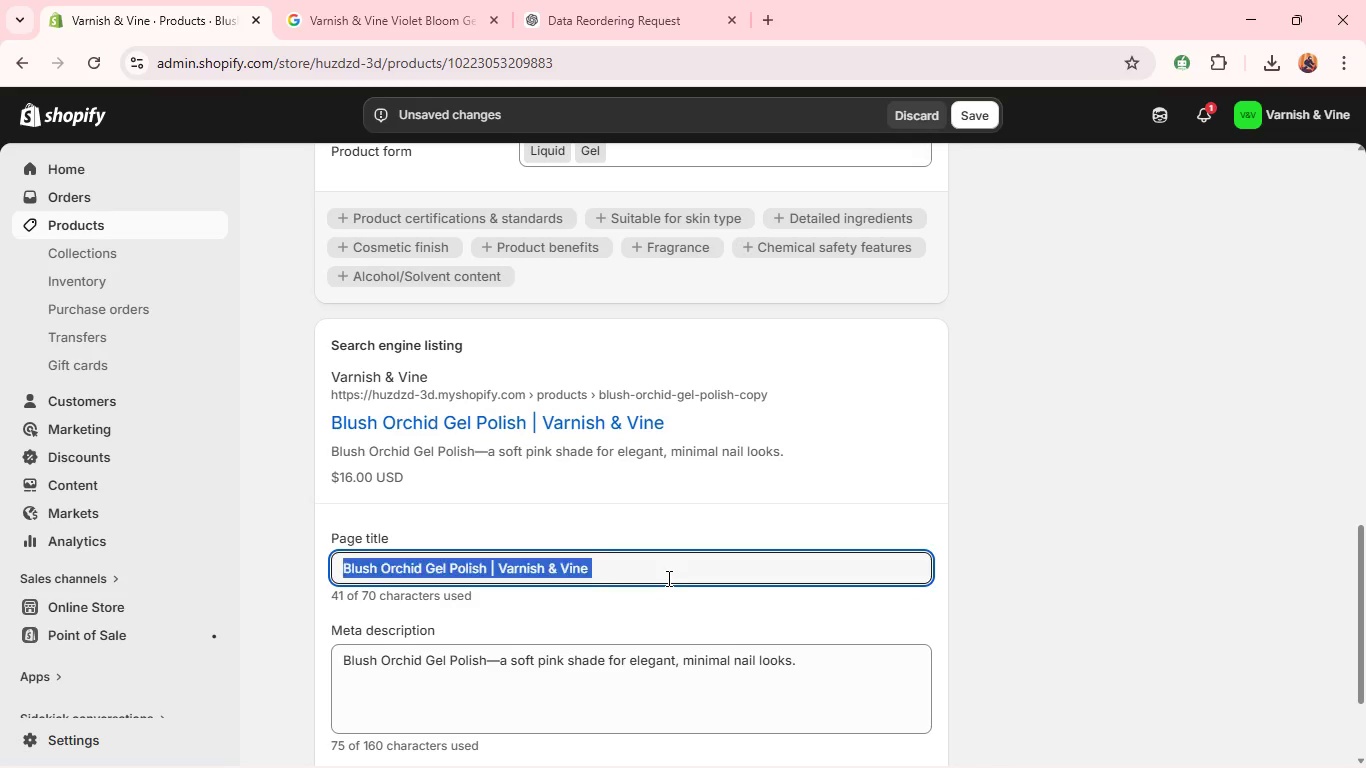 
triple_click([667, 578])
 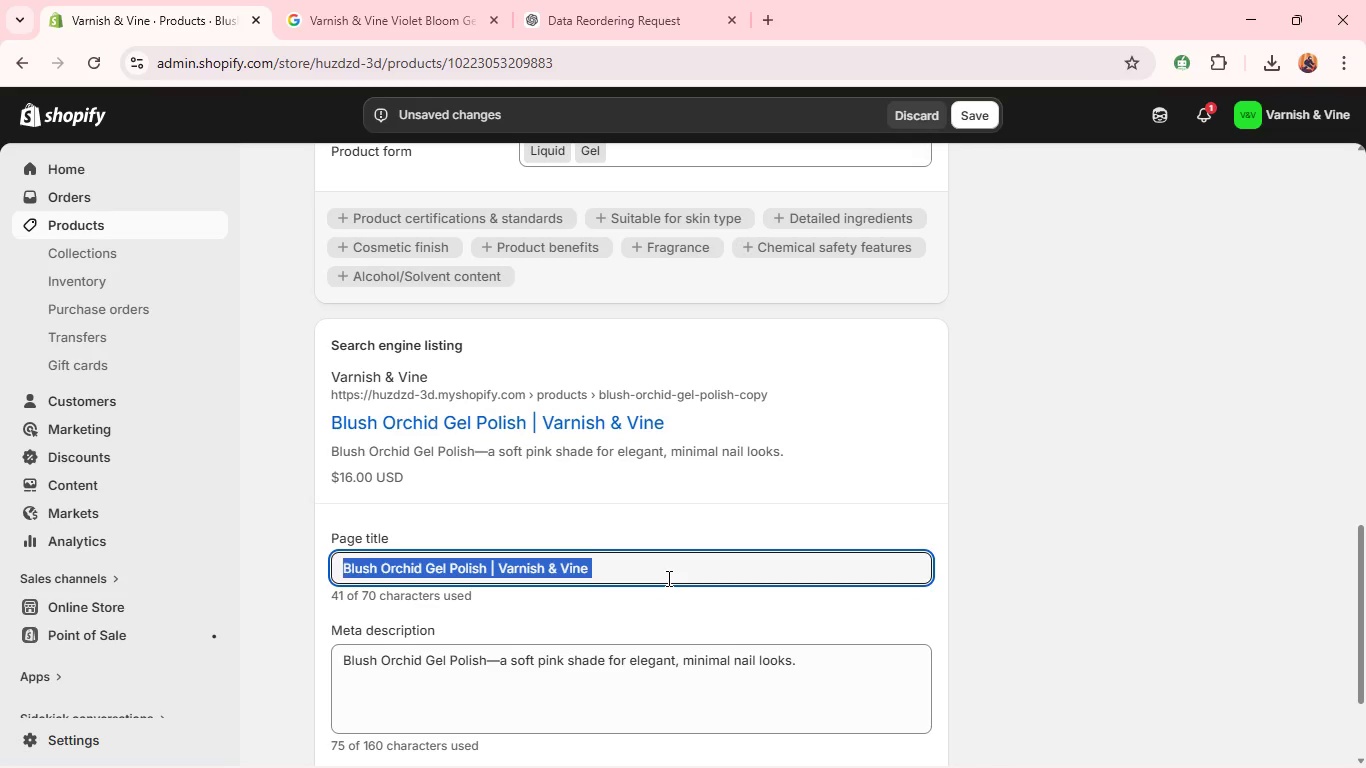 
type(Violet Bloom GEl Polish | Varnish & Vine)
 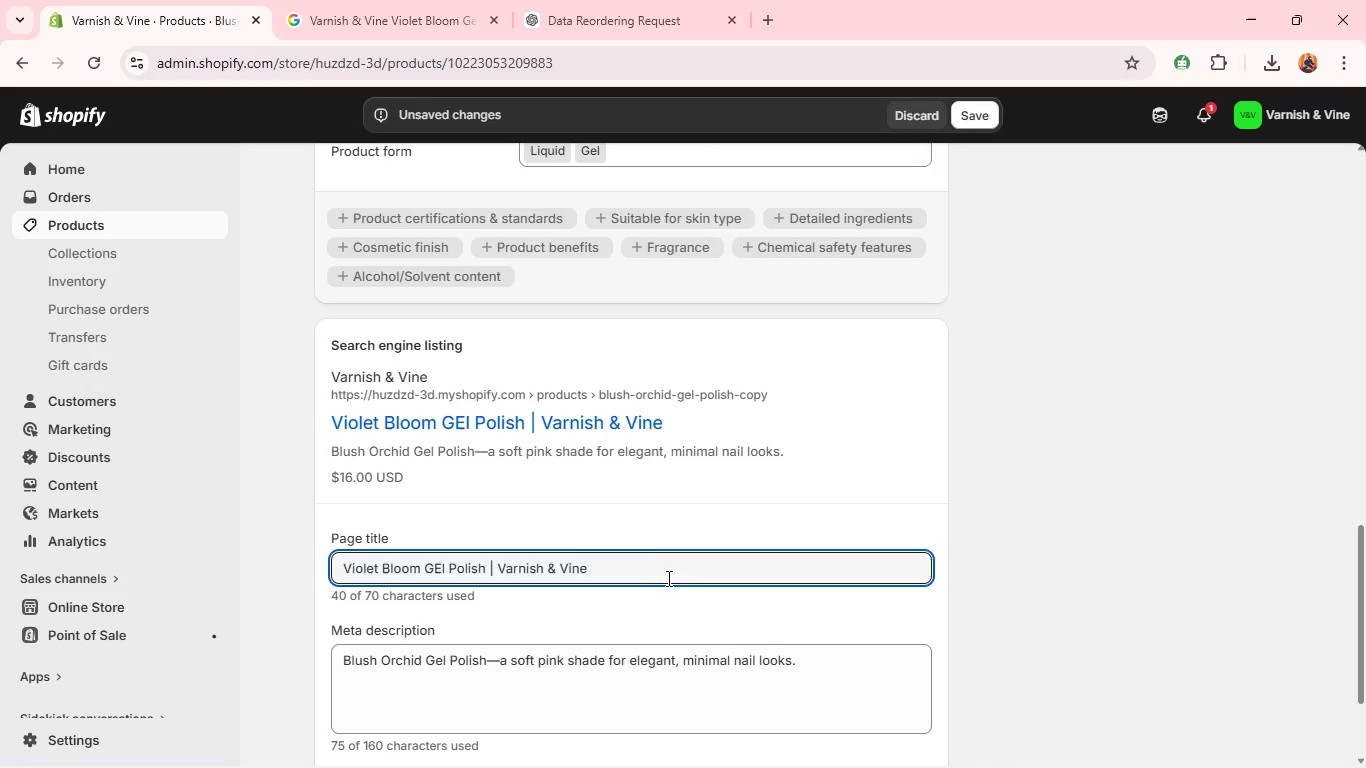 
key(Control+A)
 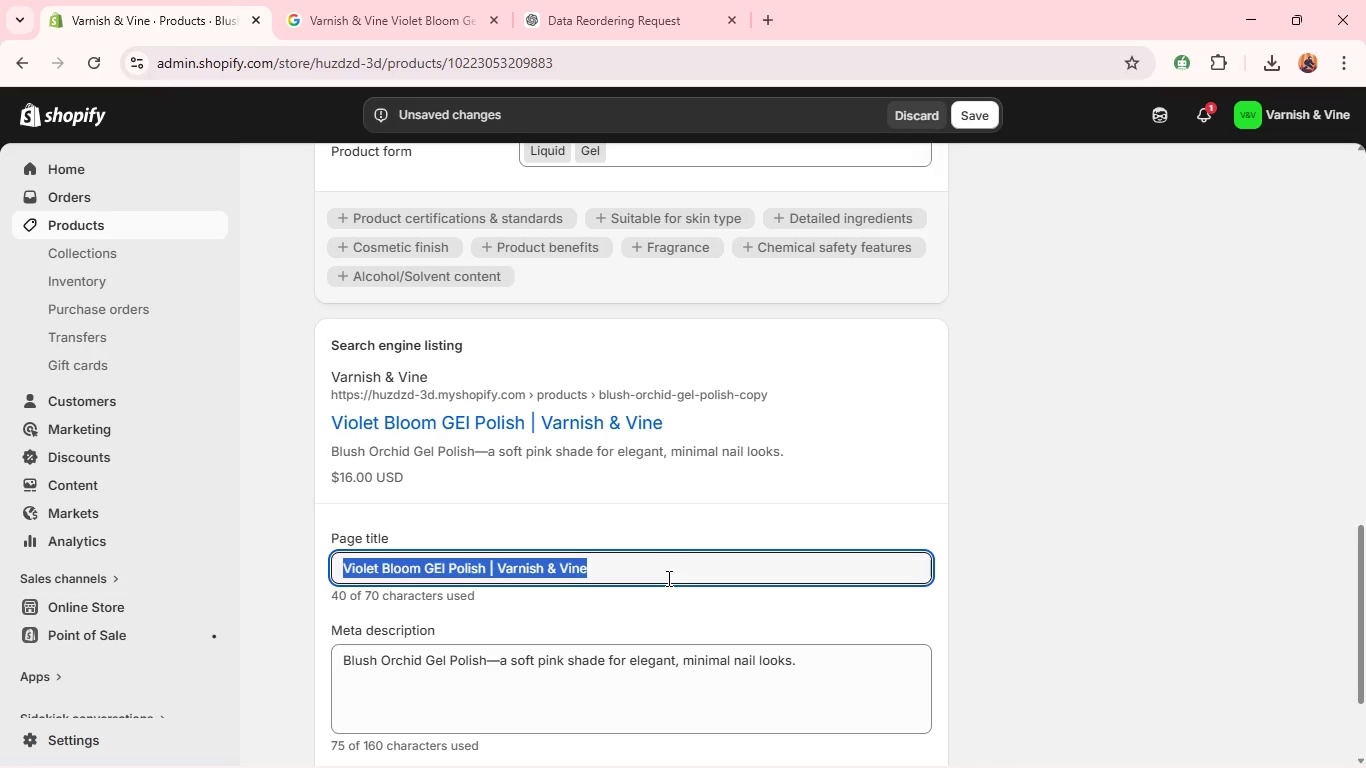 
key(Control+C)
 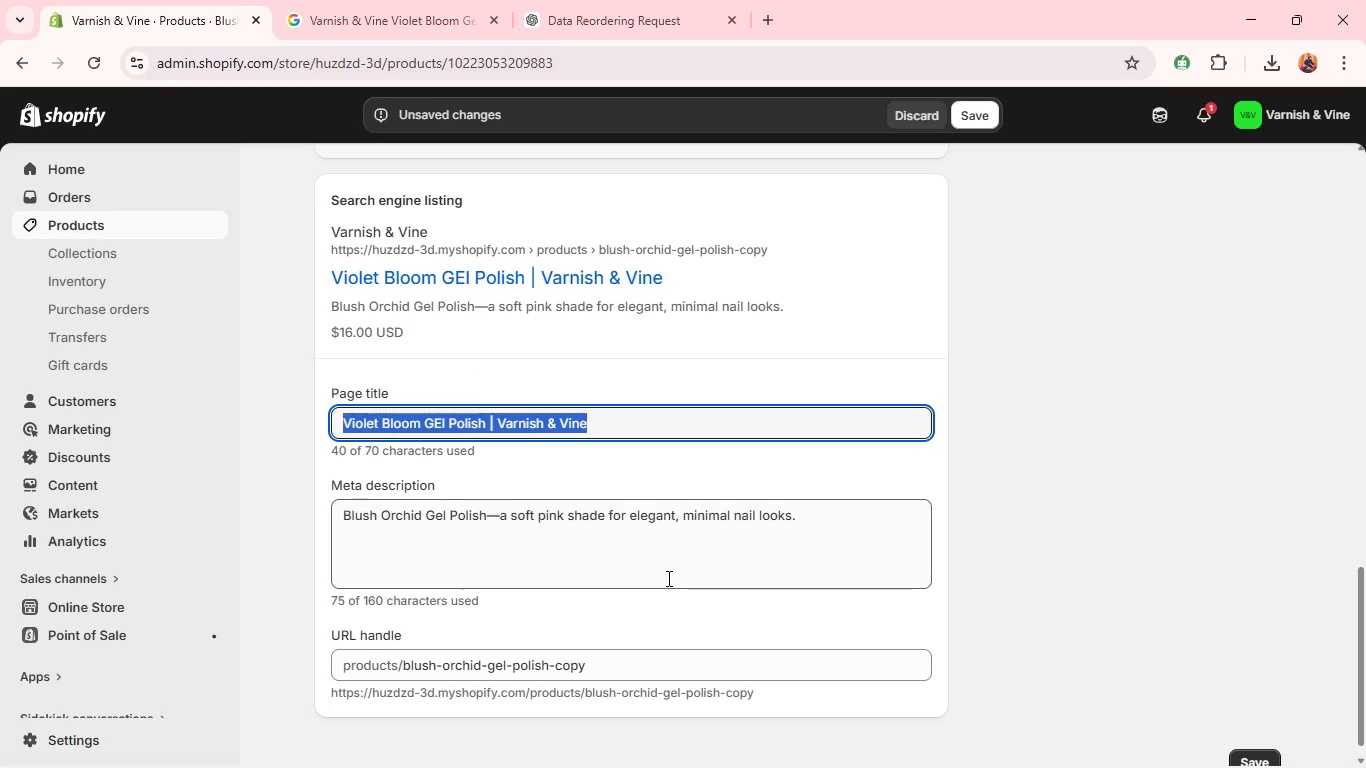 
wait(5.33)
 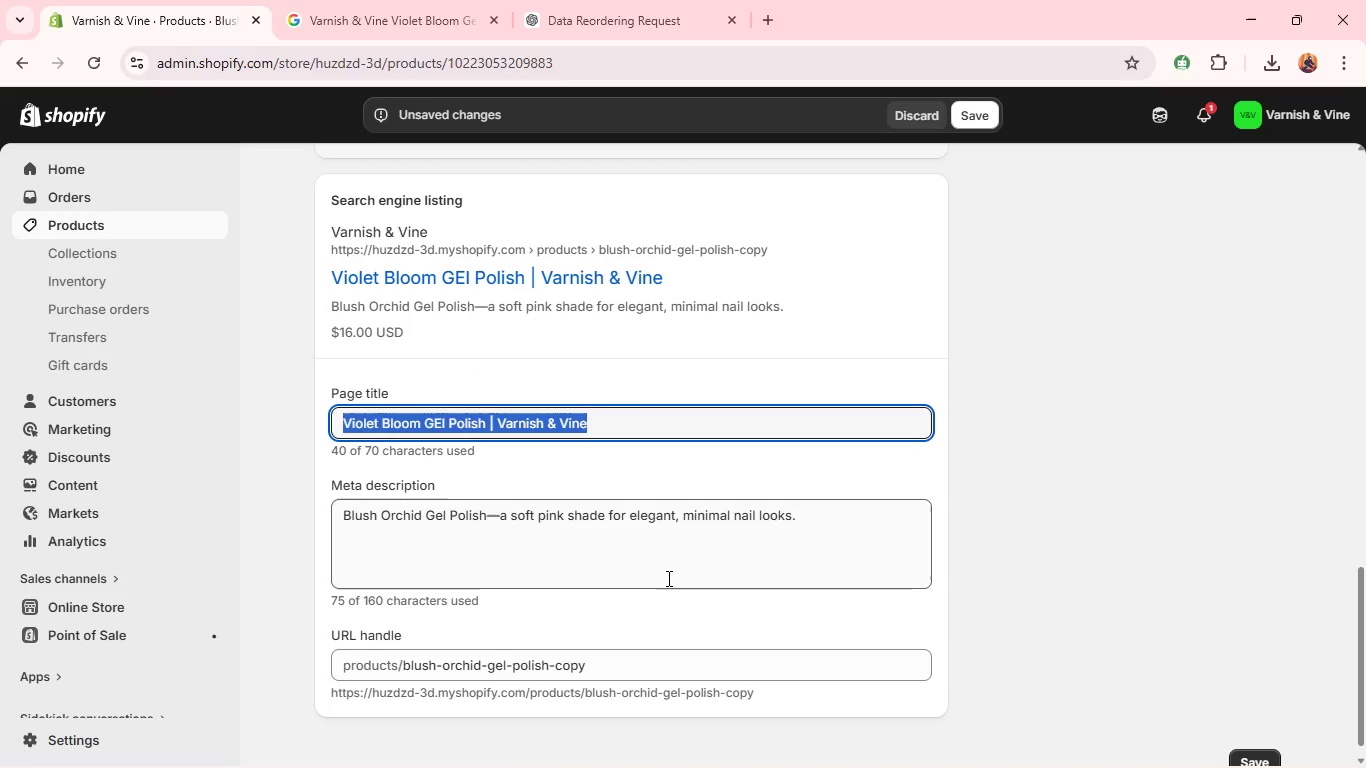 
left_click([623, 544])
 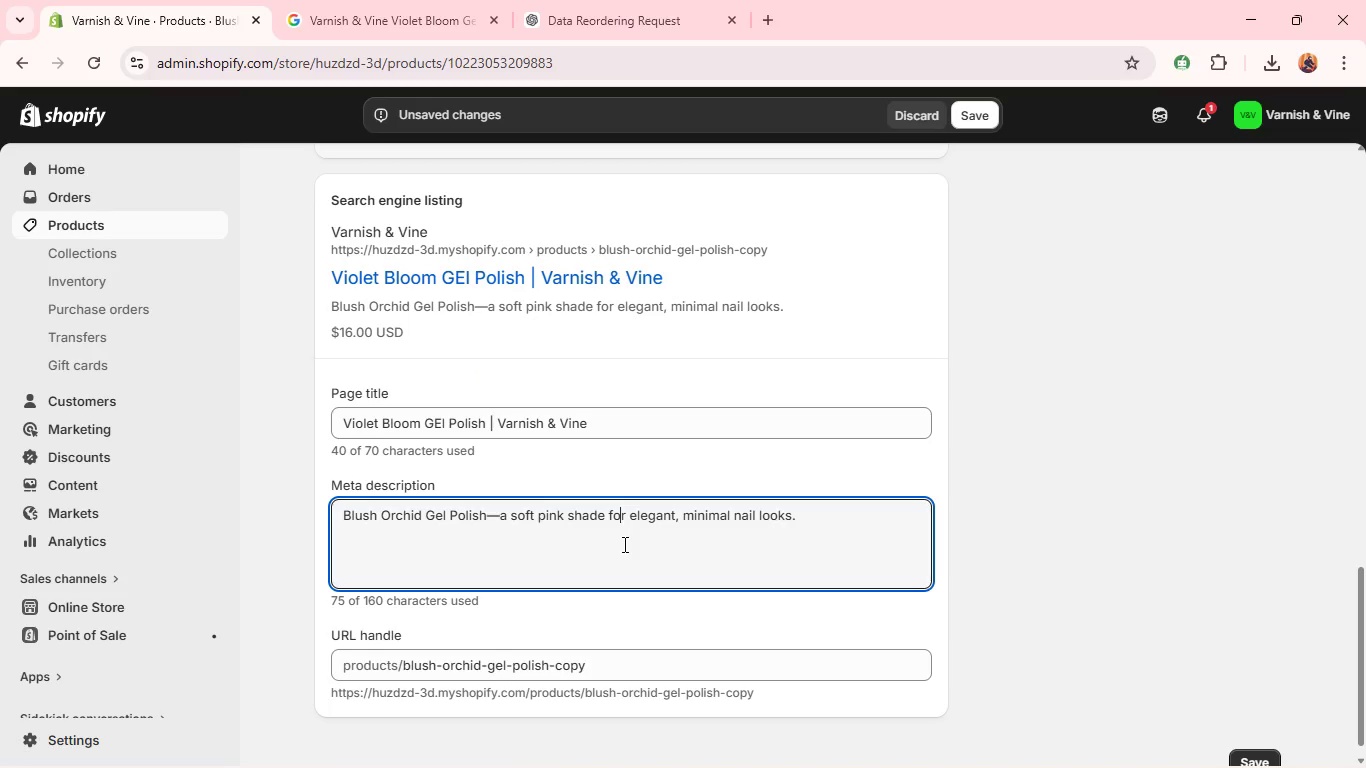 
key(Control+A)
 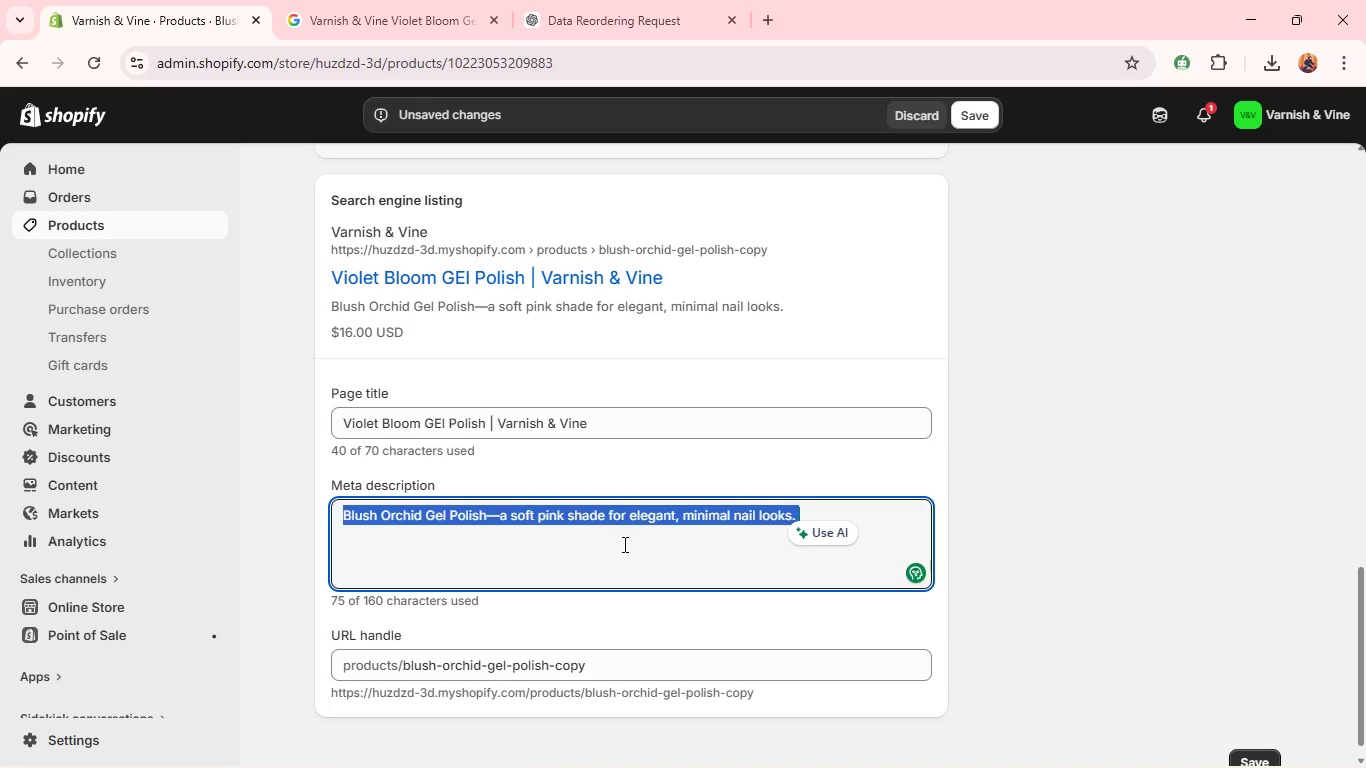 
key(Control+V)
 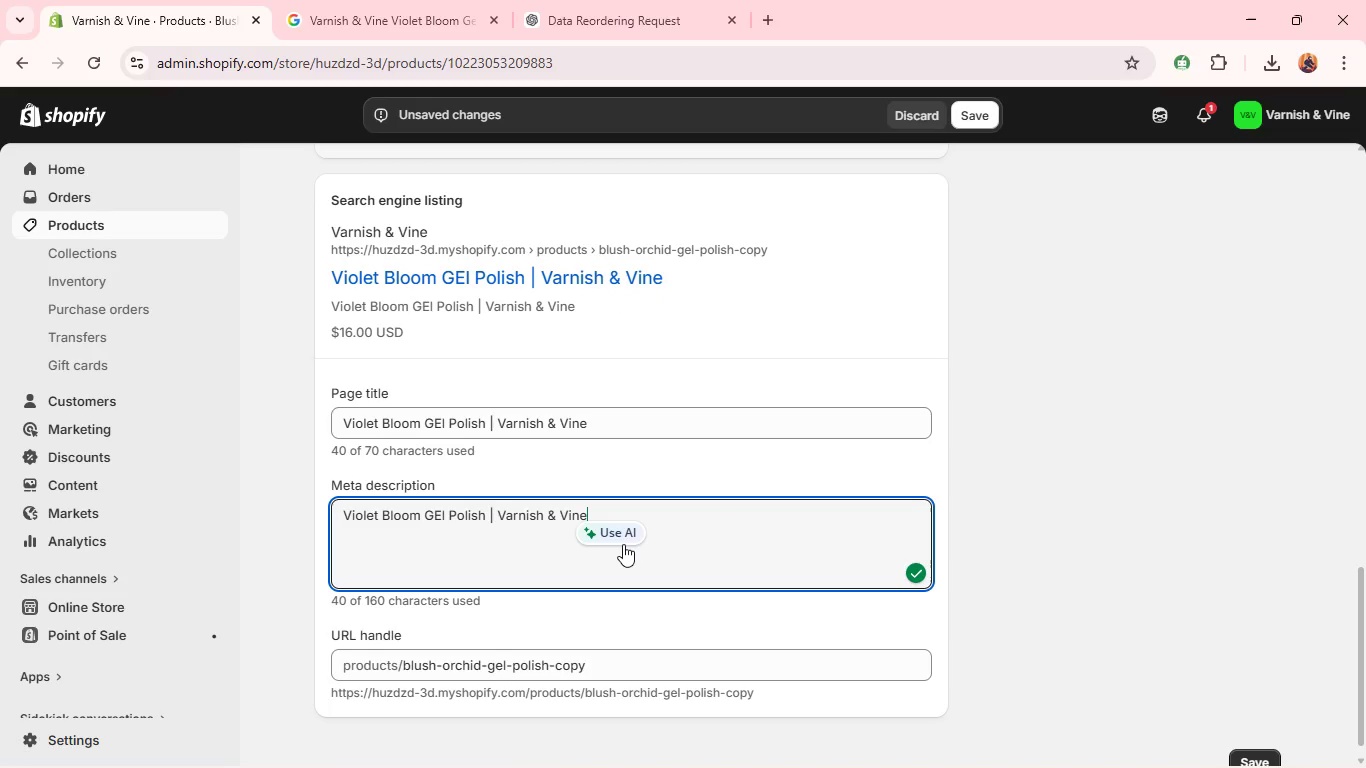 
hold_key(key=ControlLeft, duration=1.02)
 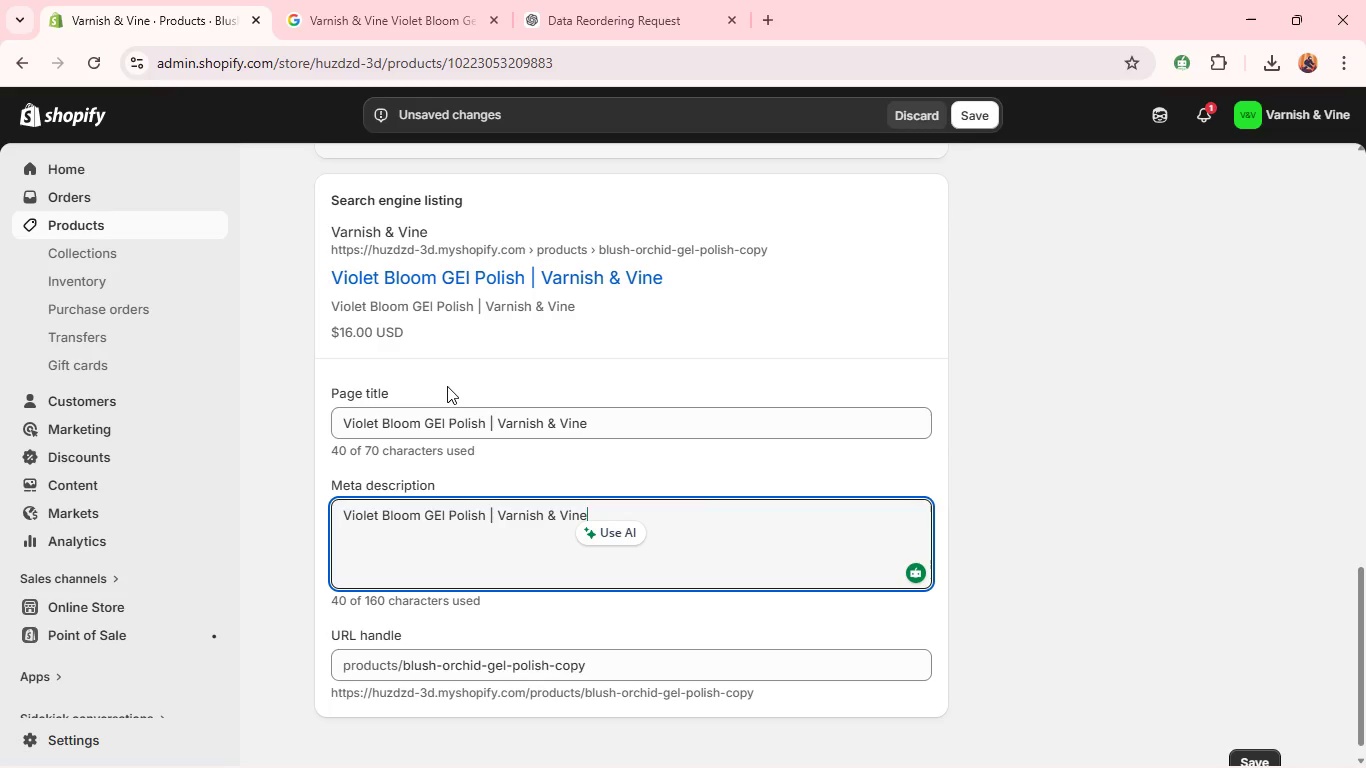 
left_click([444, 421])
 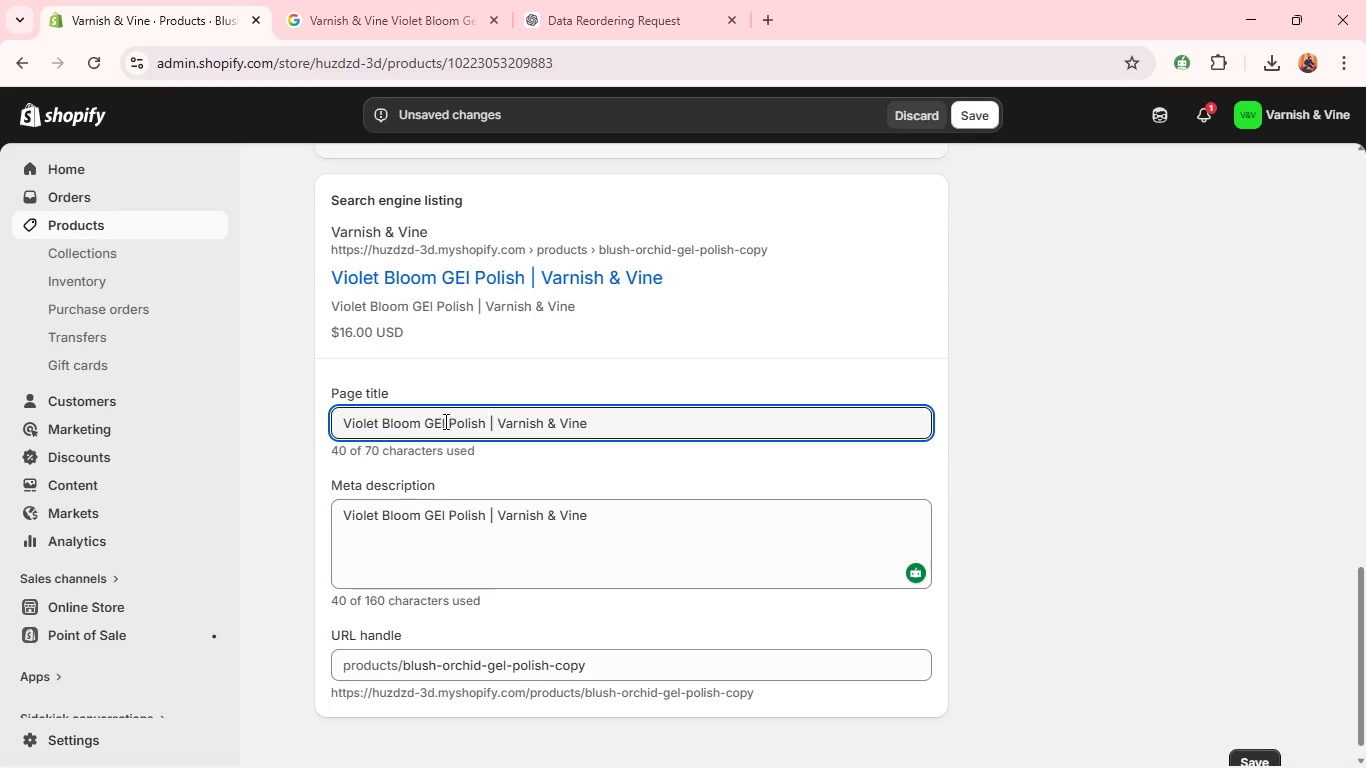 
key(Backspace)
key(Backspace)
type(el)
 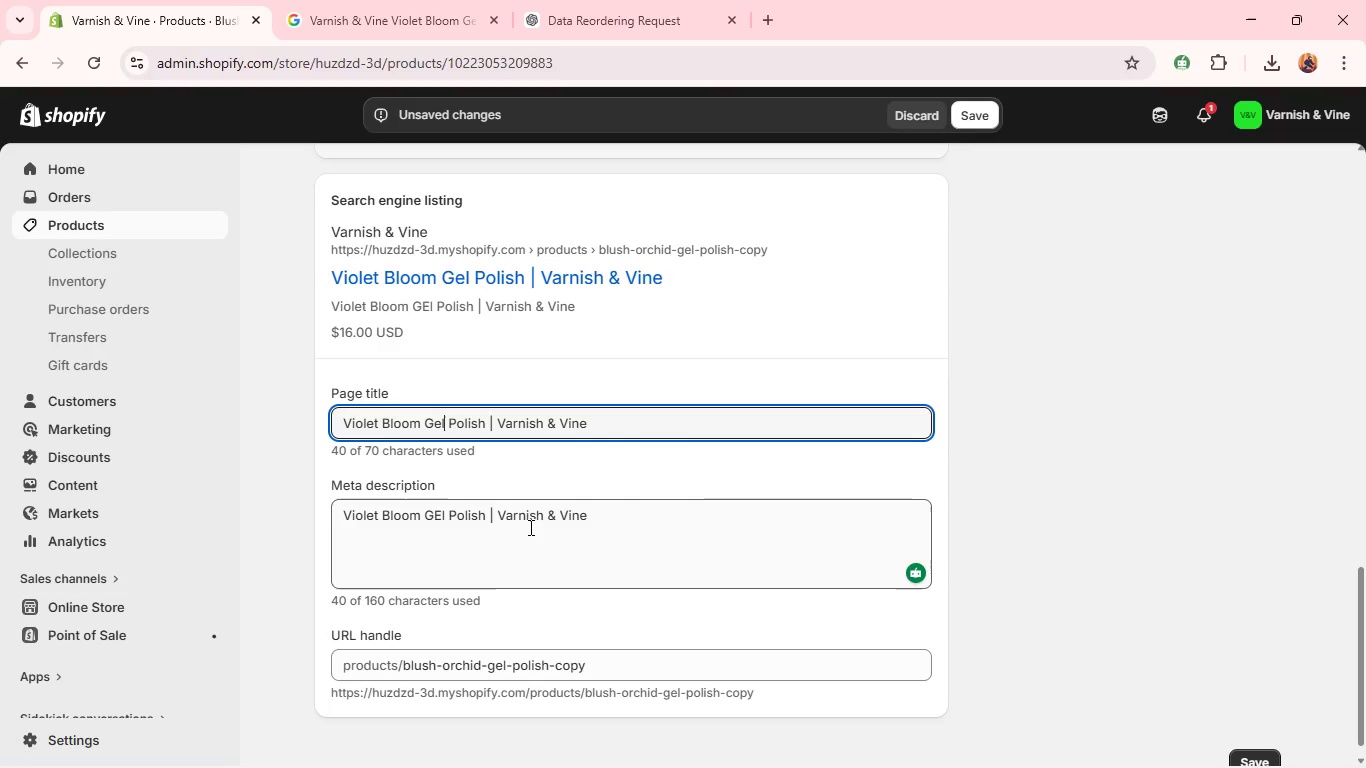 
wait(26.23)
 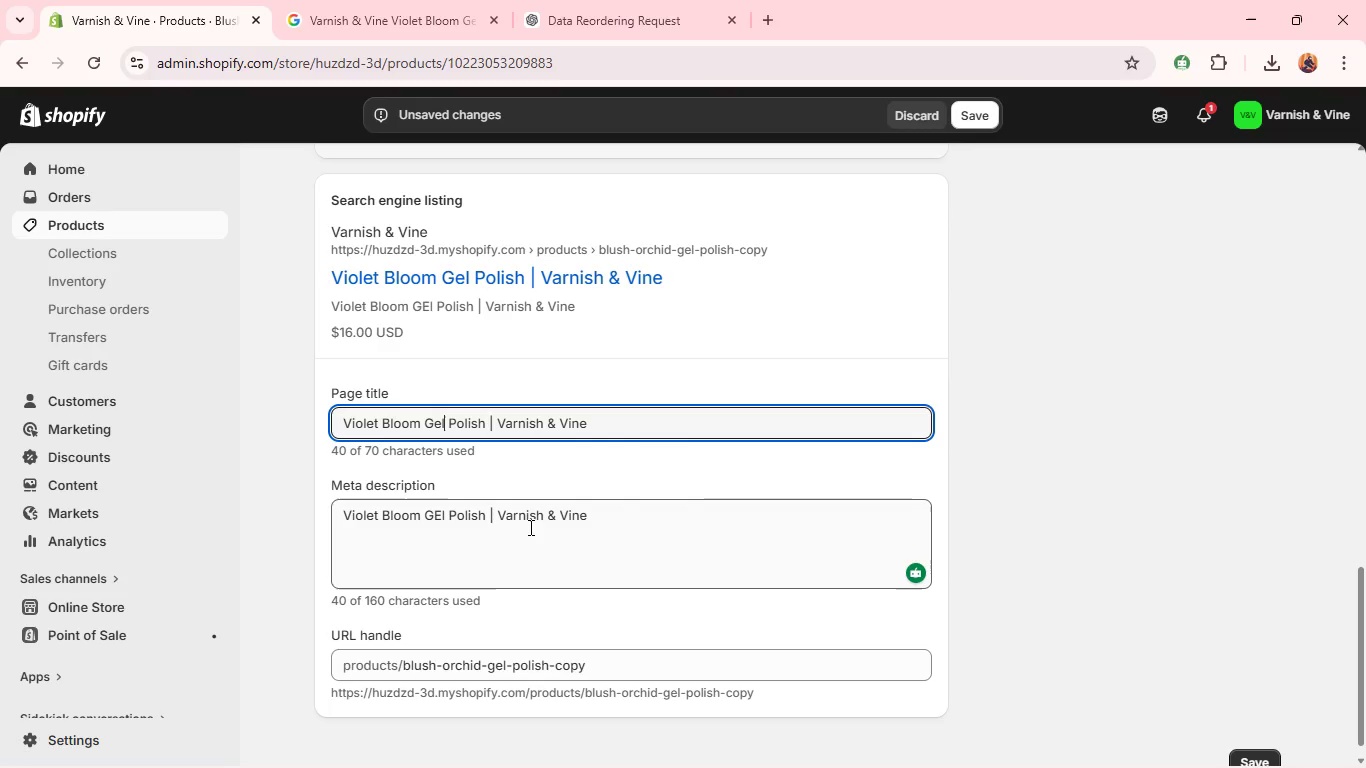 
left_click([442, 515])
 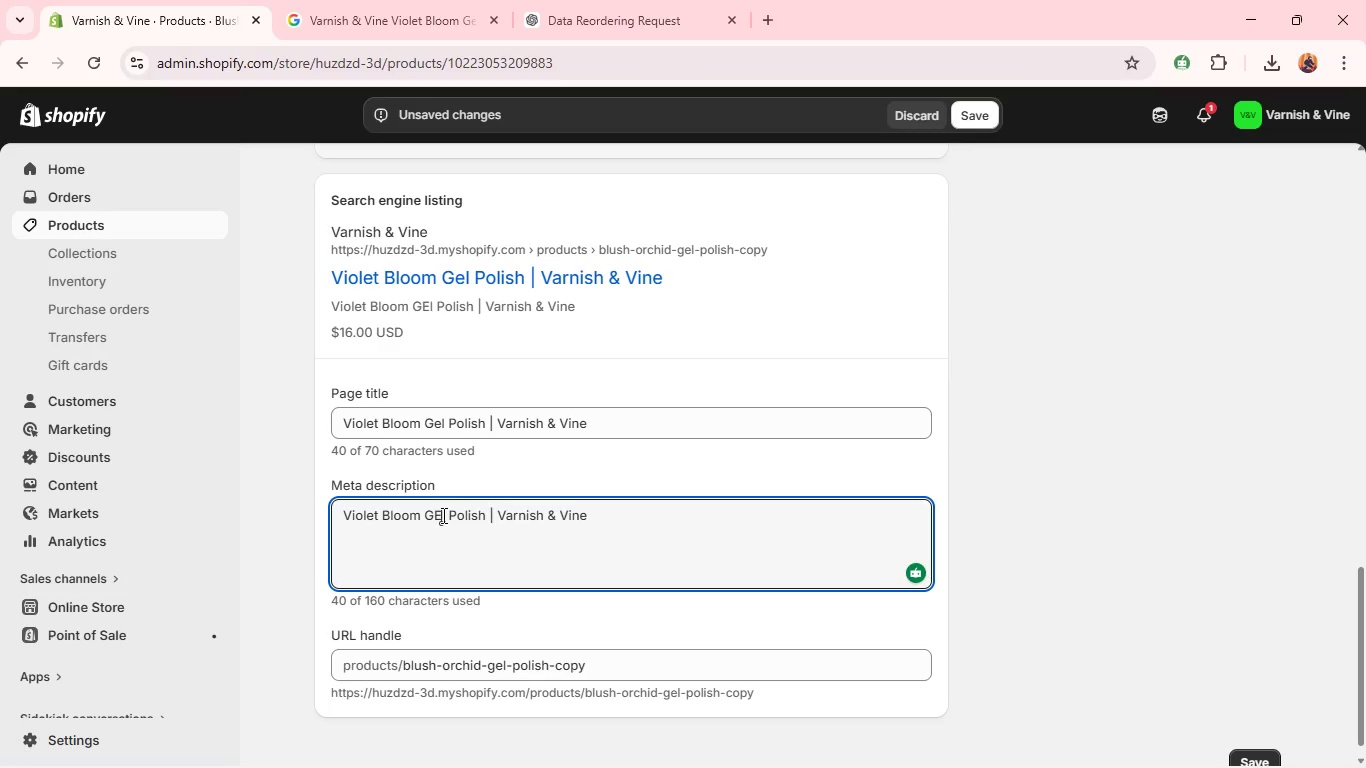 
key(Backspace)
 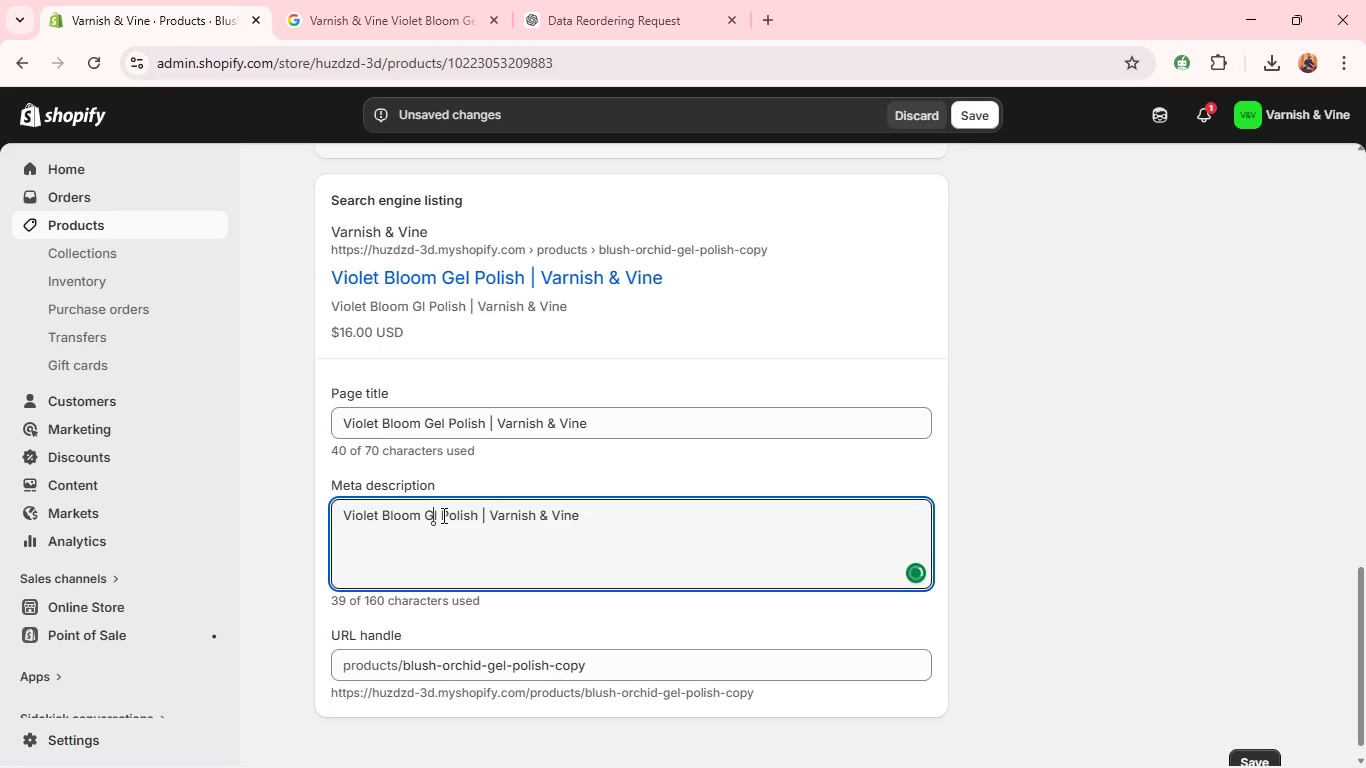 
key(E)
 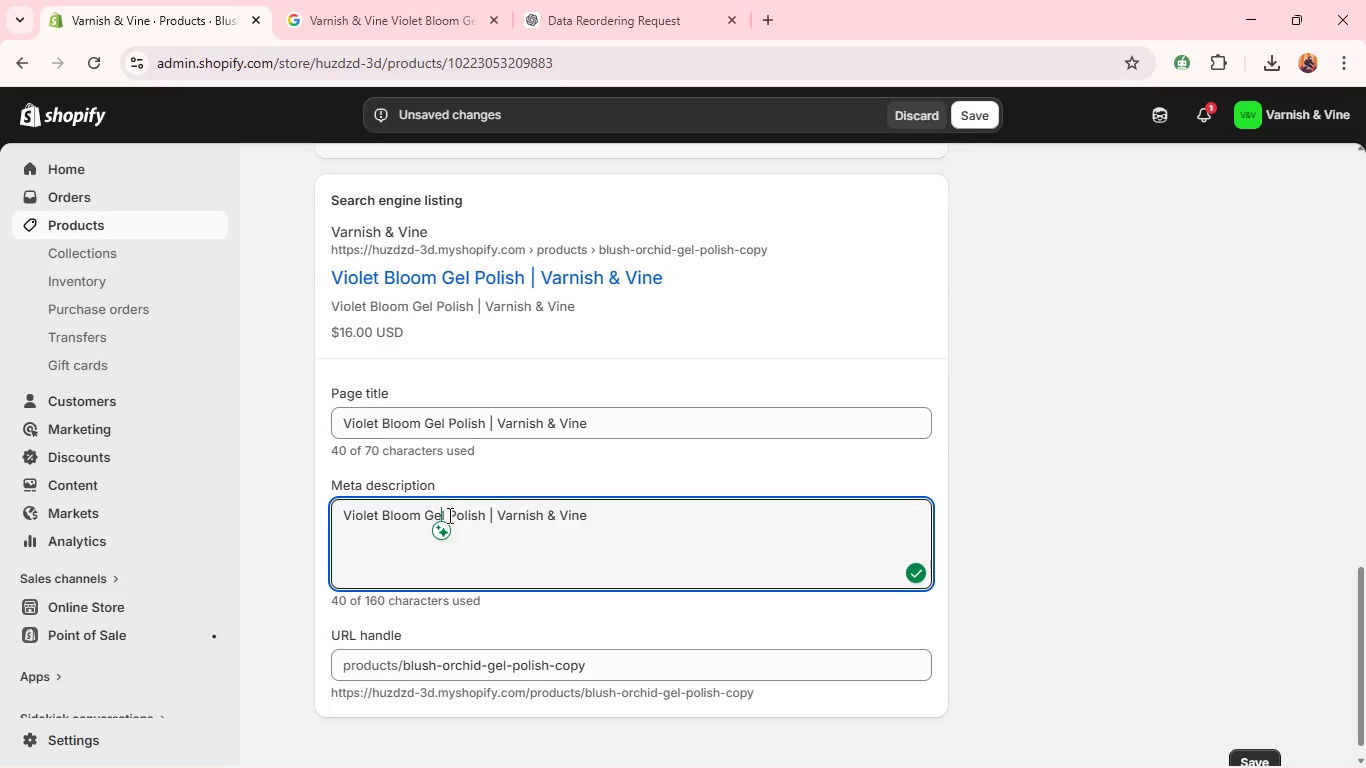 
key(ArrowRight)
 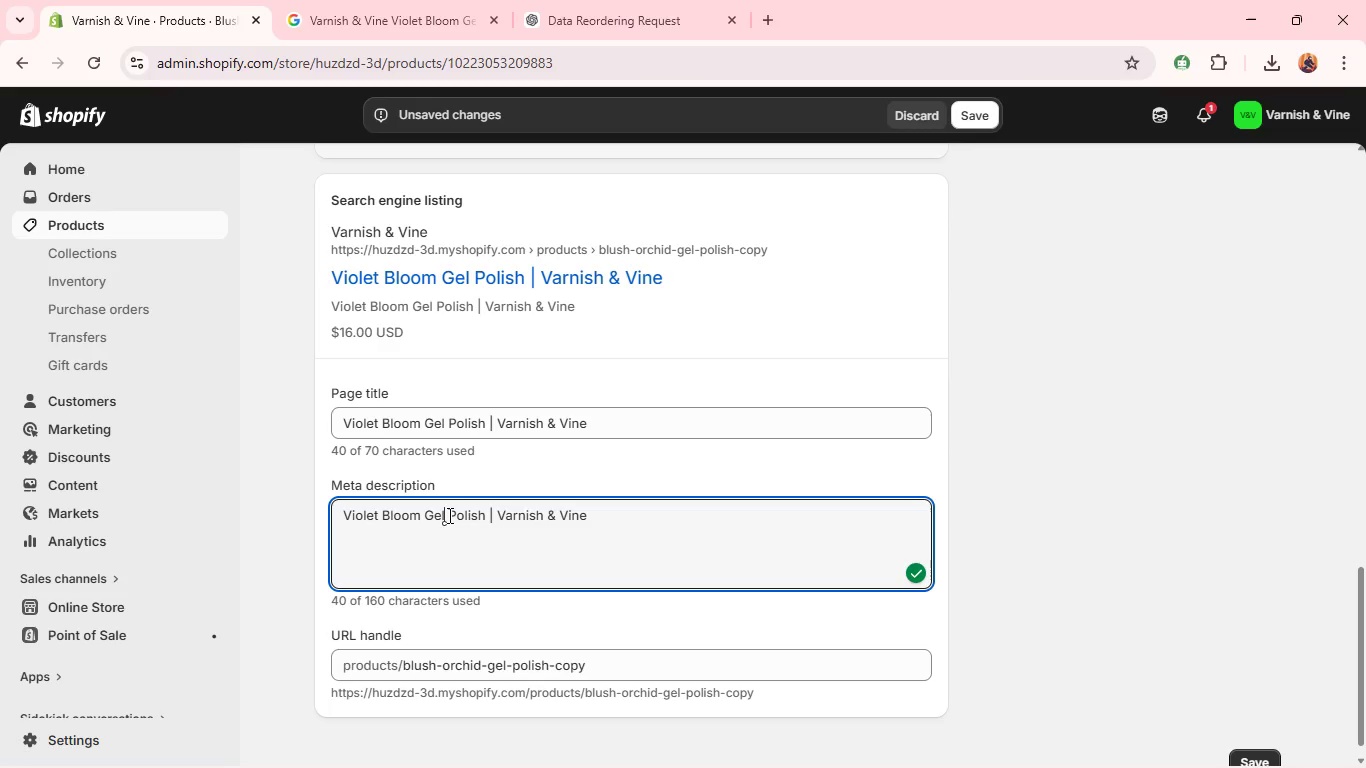 
key(Backspace)
 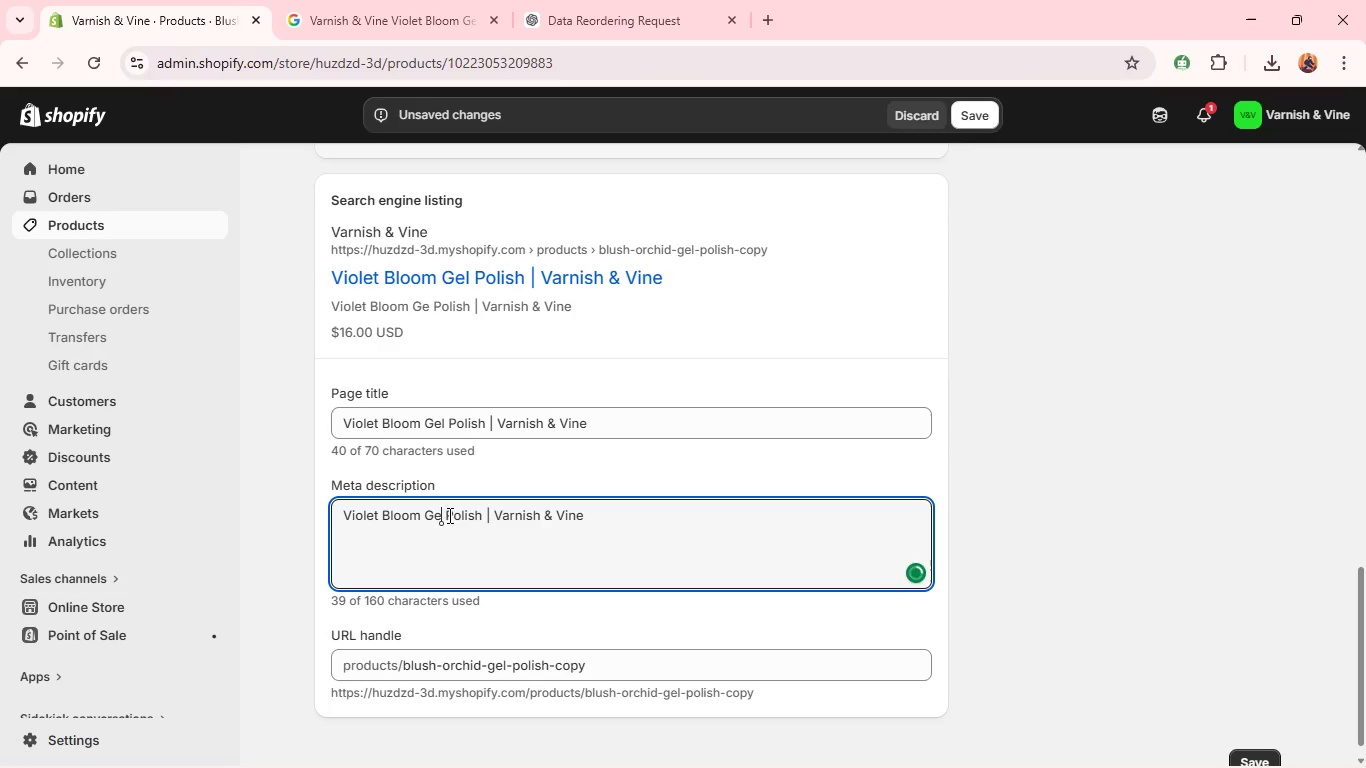 
key(L)
 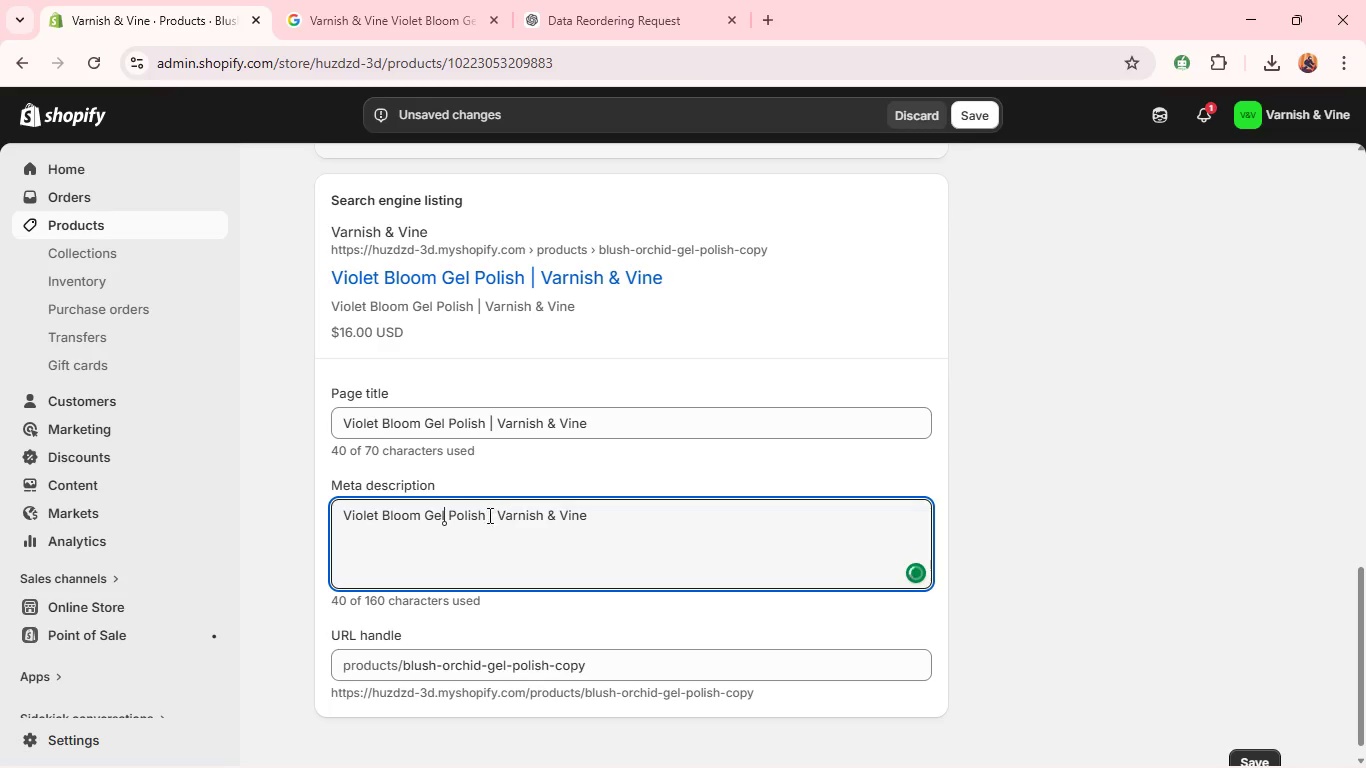 
left_click_drag(start_coordinate=[485, 515], to_coordinate=[895, 495])
 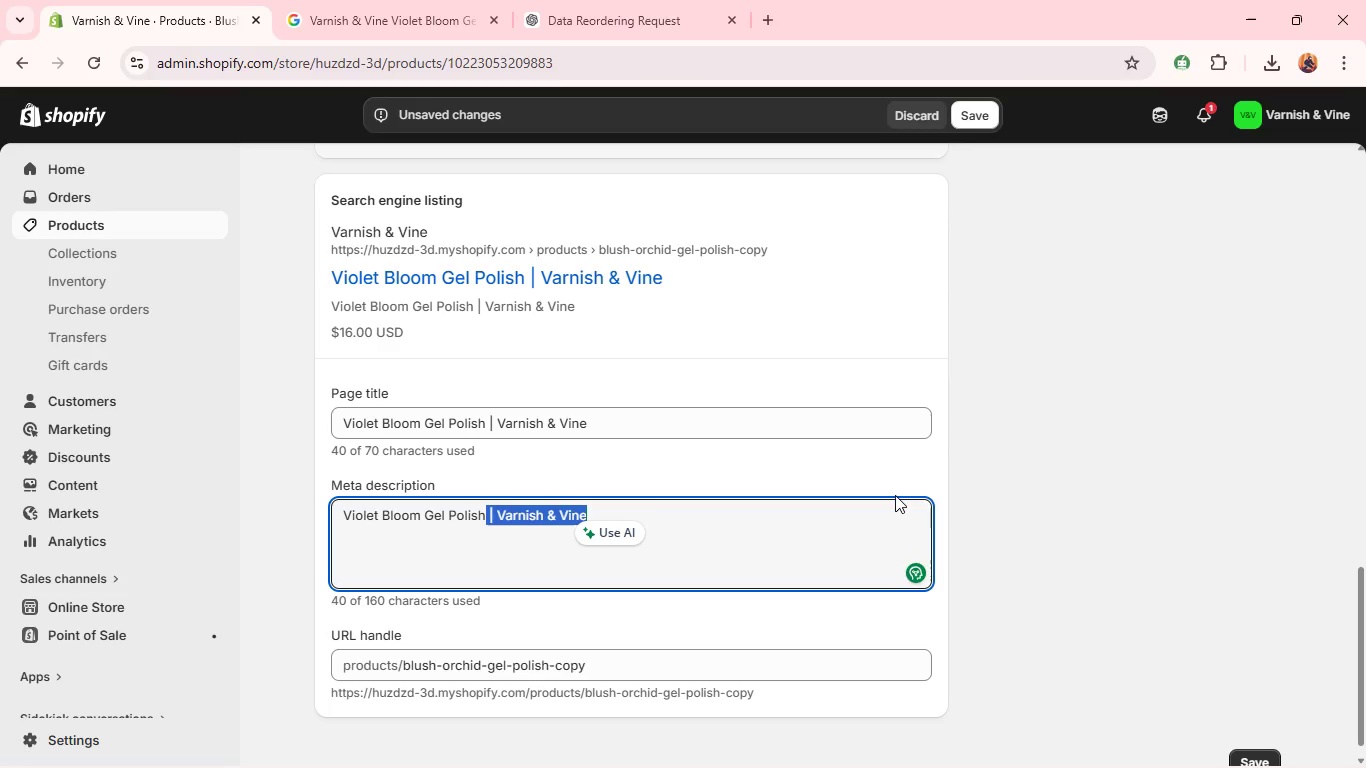 
type(- a vibrant purple shade with a glossy salon-qu)
 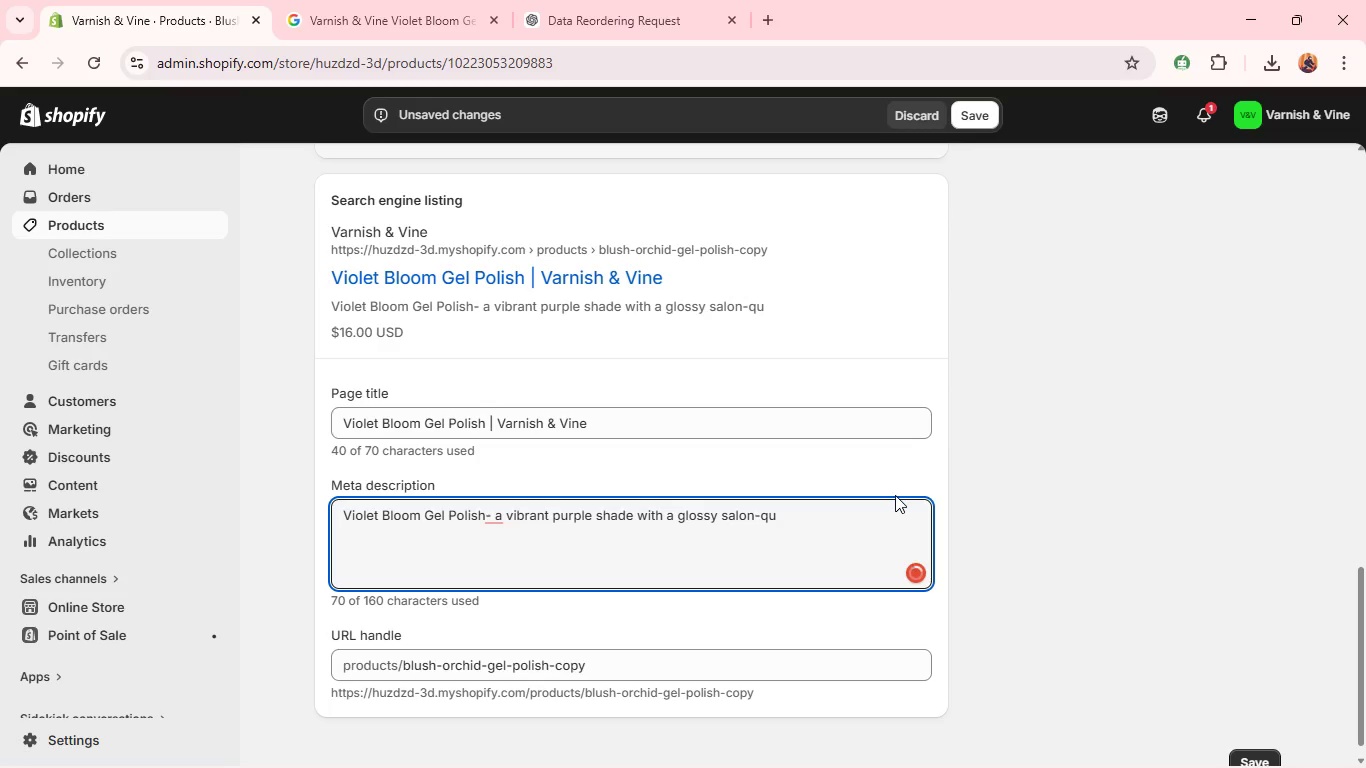 
type(ality finish.)
 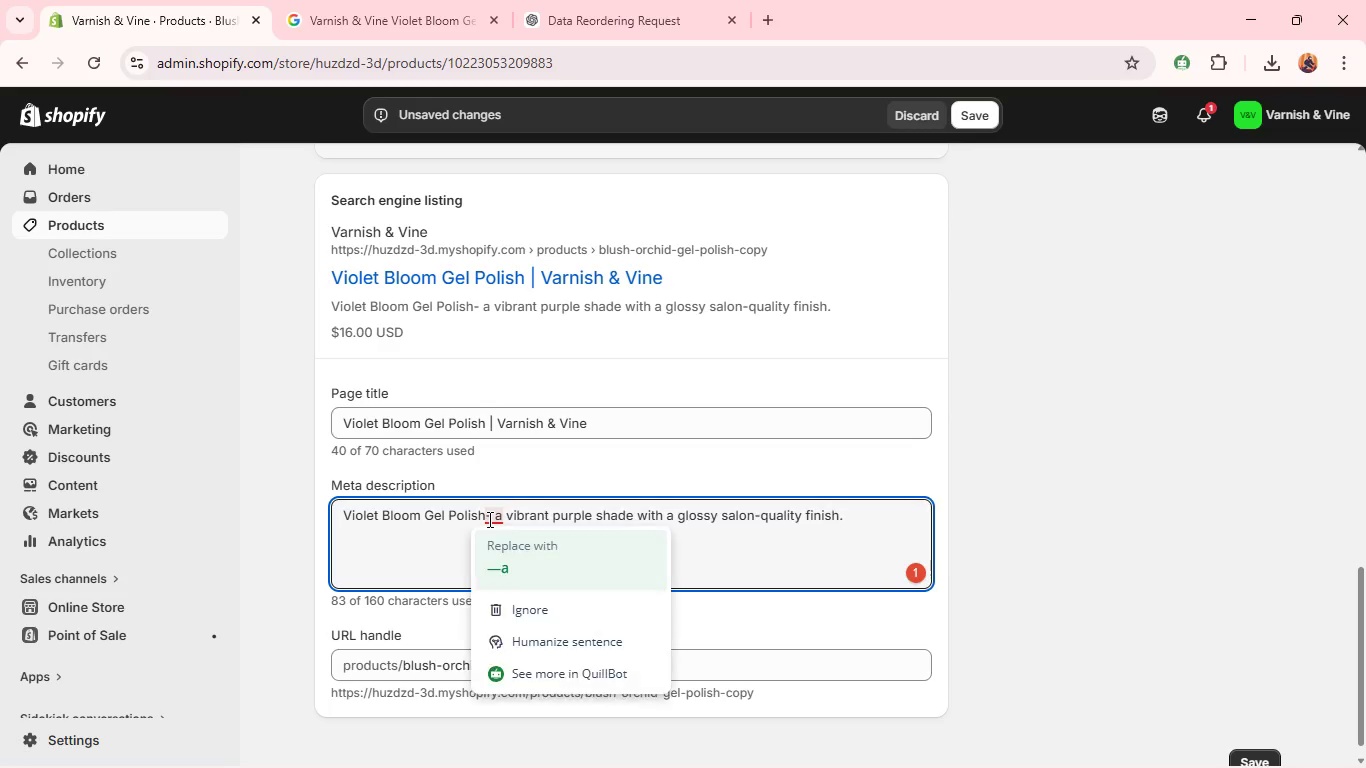 
left_click([485, 562])
 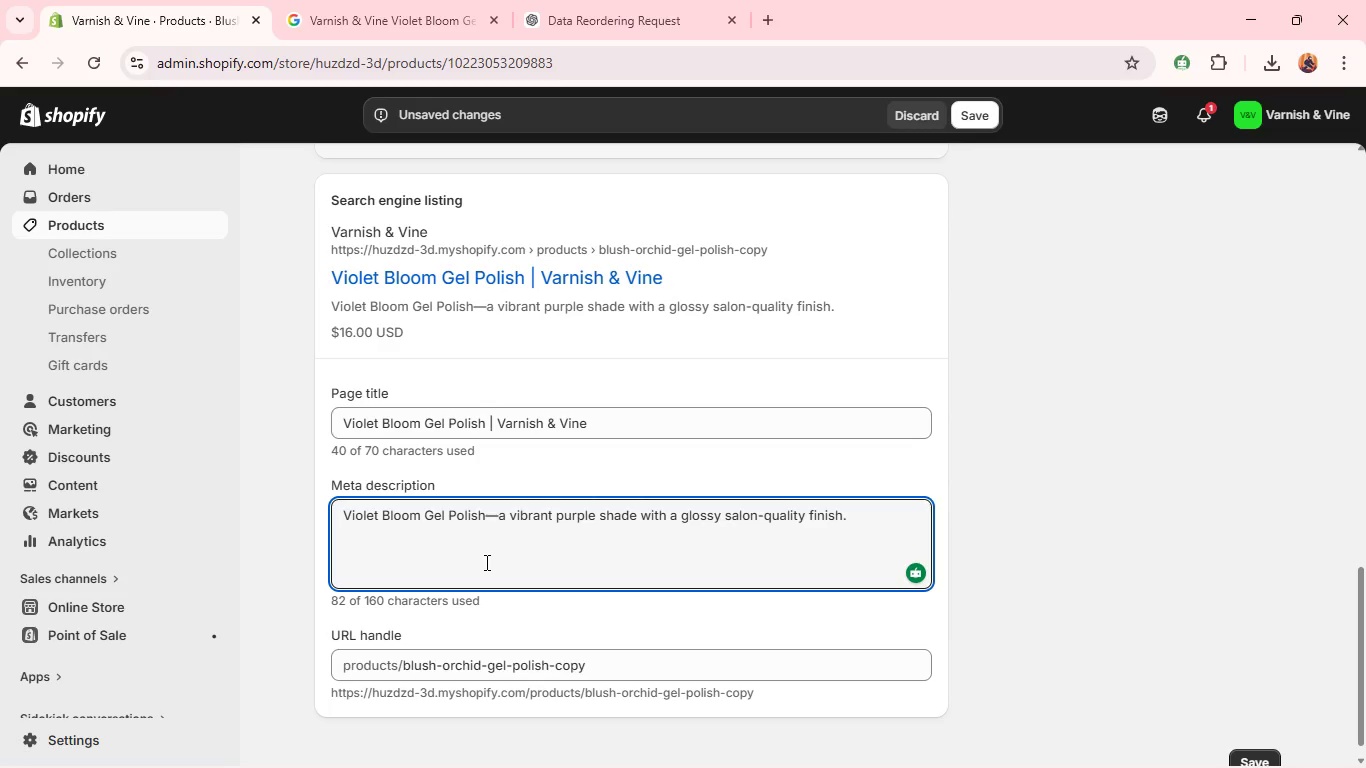 
wait(43.83)
 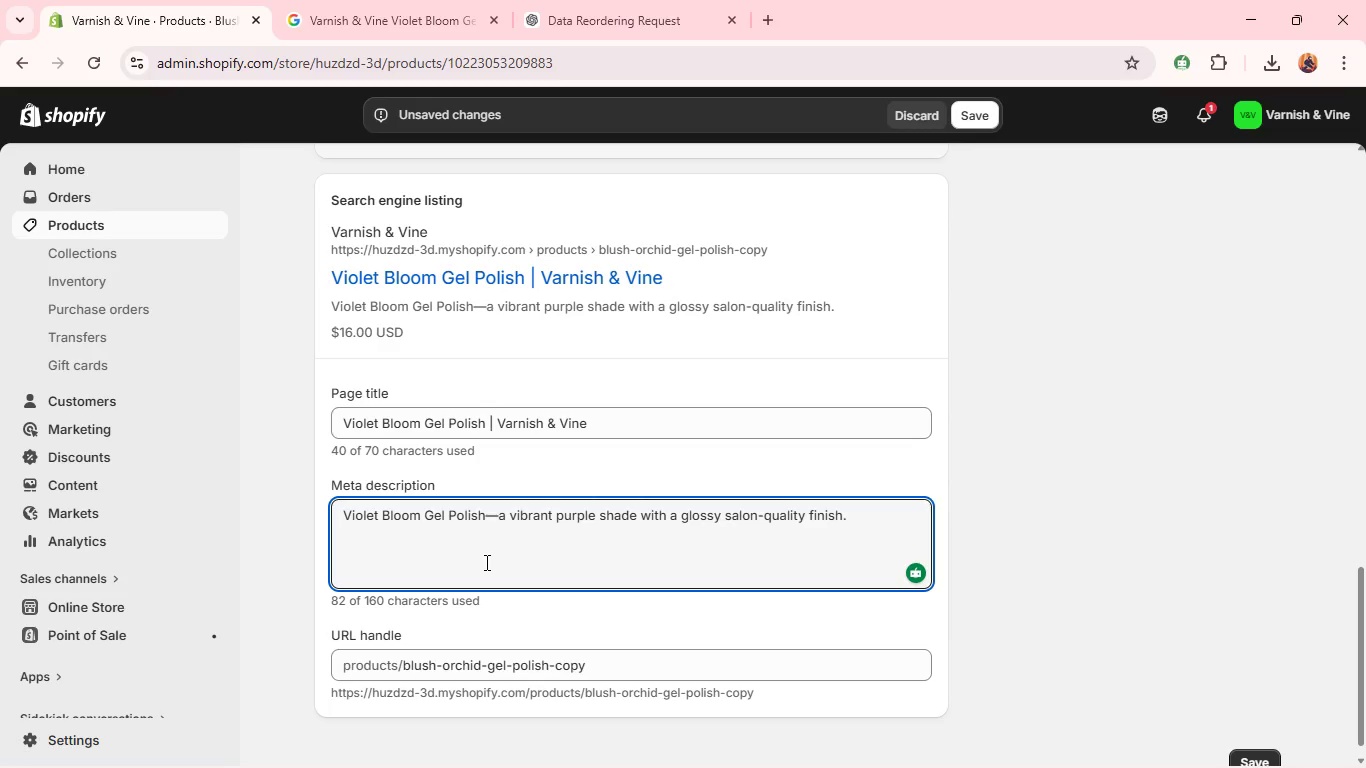 
double_click([466, 636])
 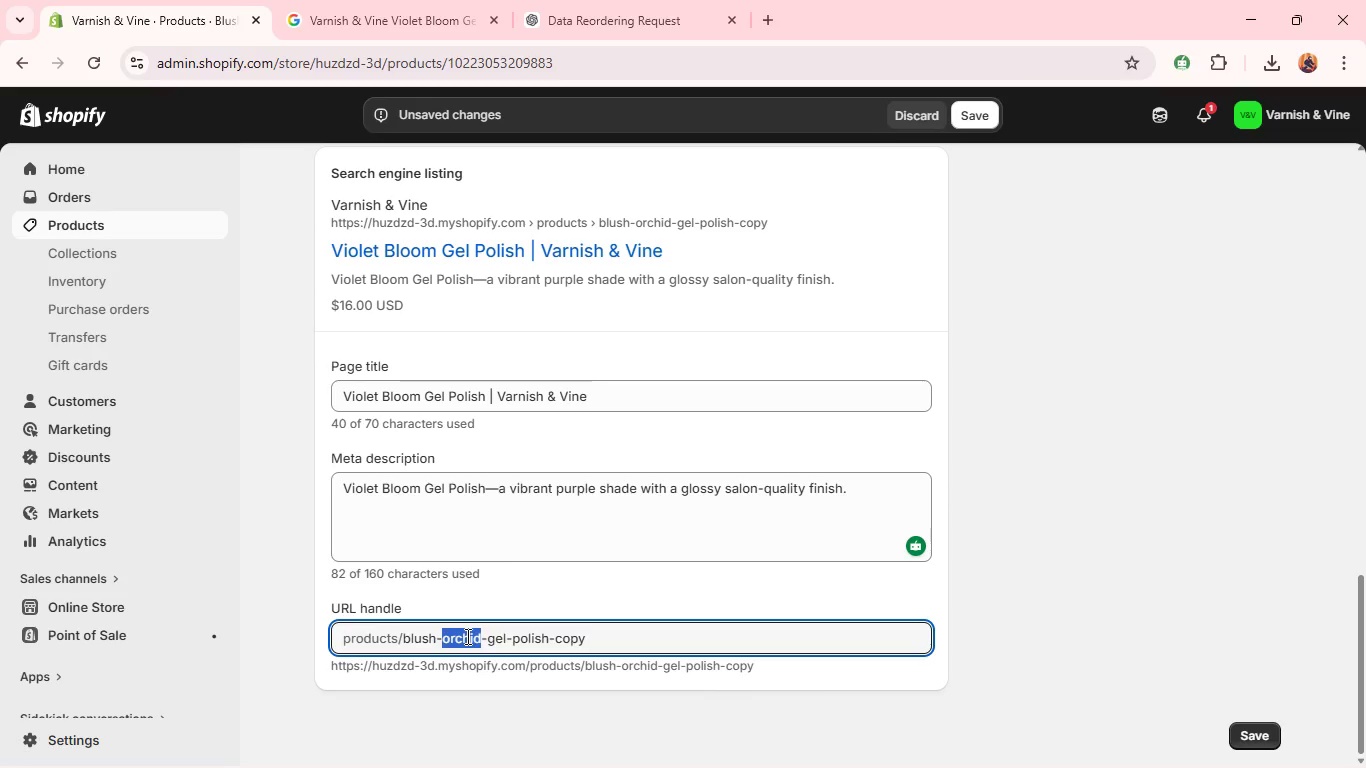 
triple_click([466, 636])
 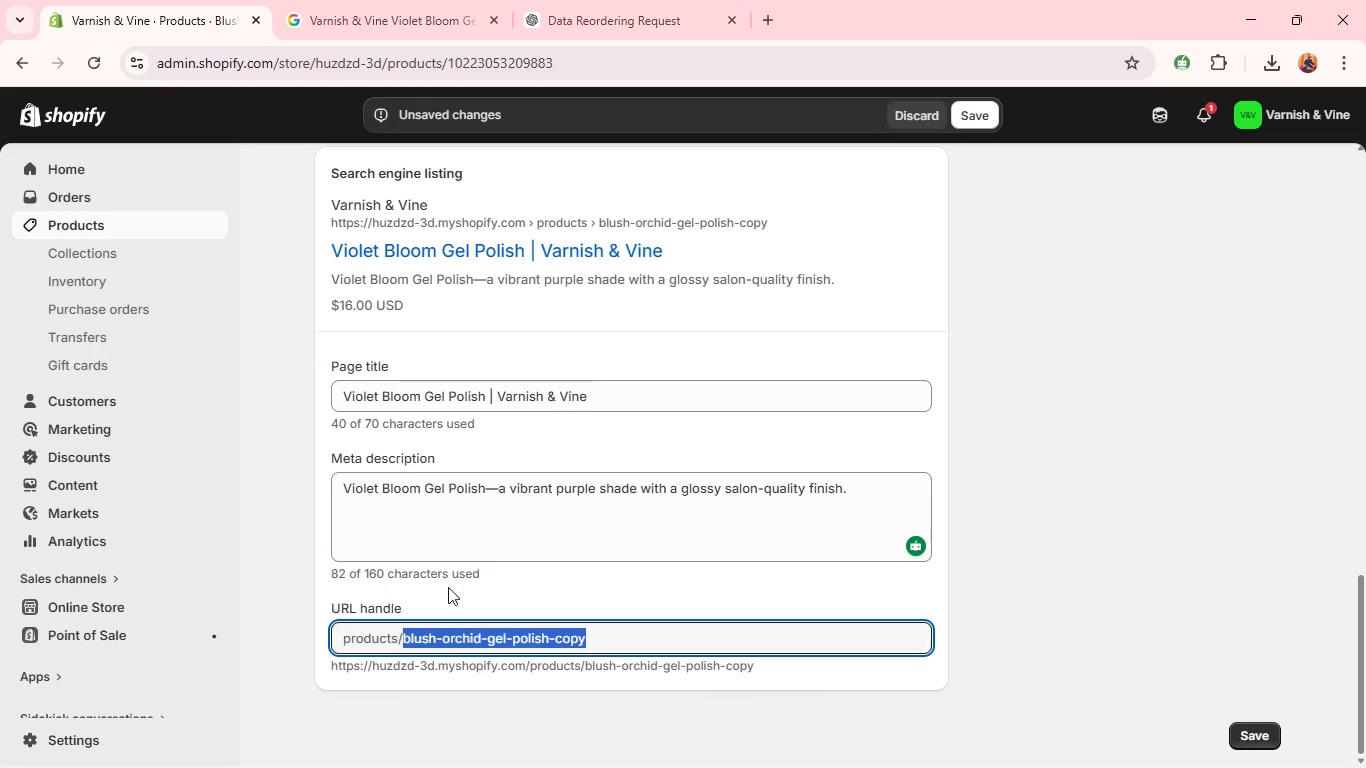 
type(violet-bloom-gel-polish)
 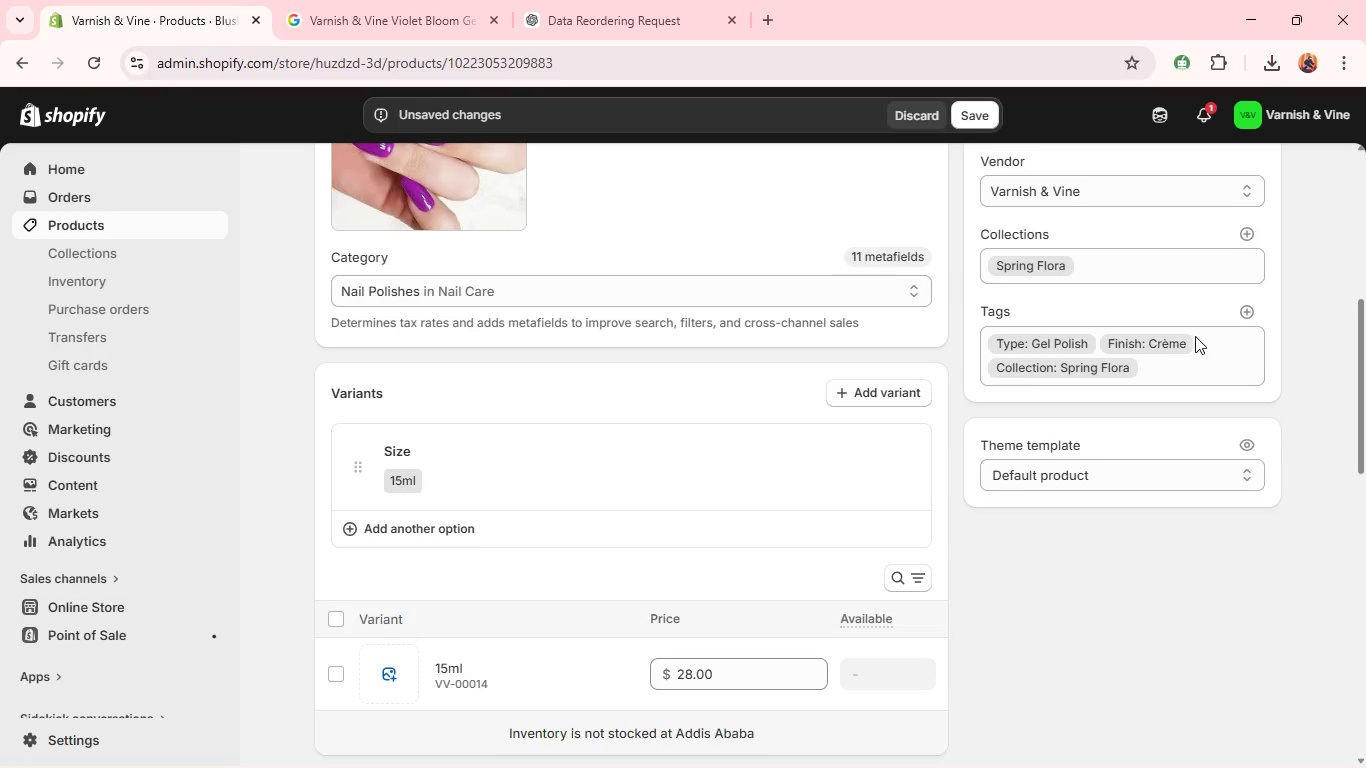 
wait(58.11)
 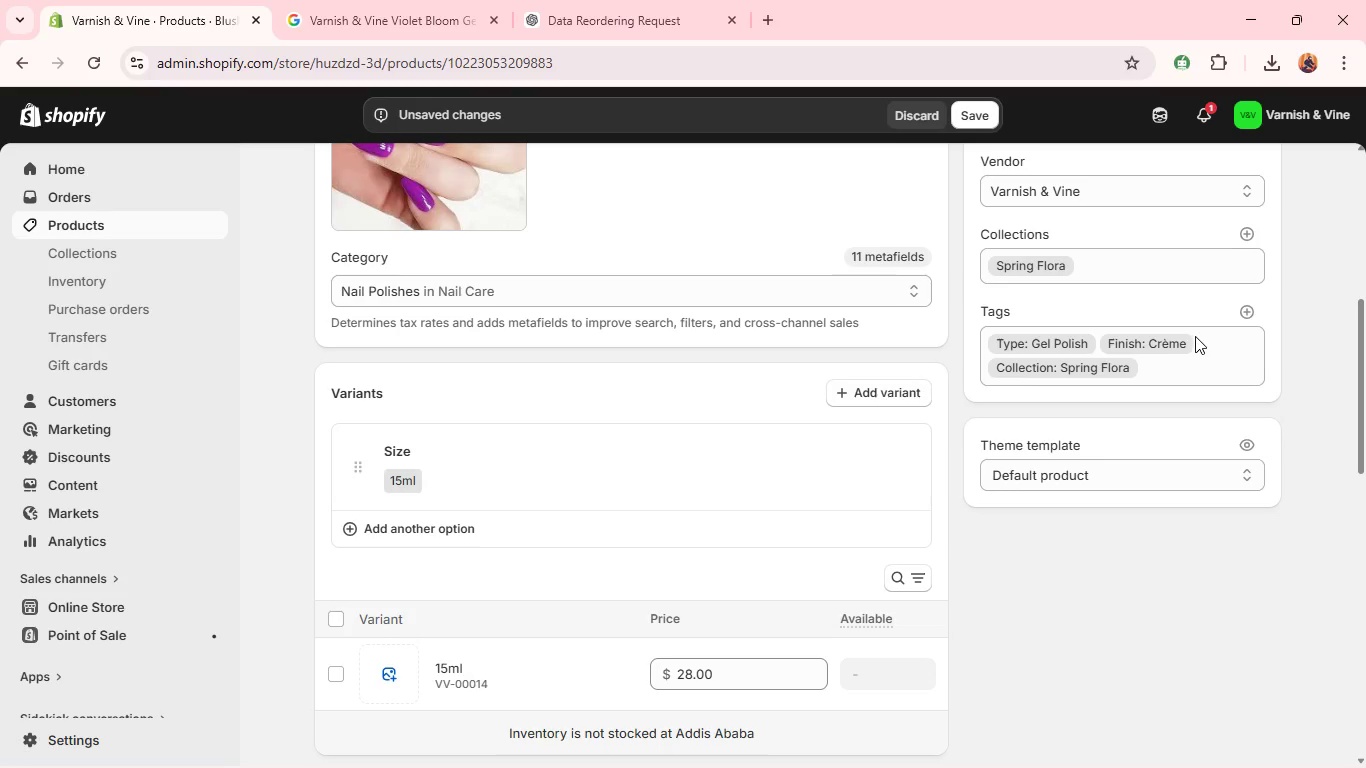 
left_click([1185, 341])
 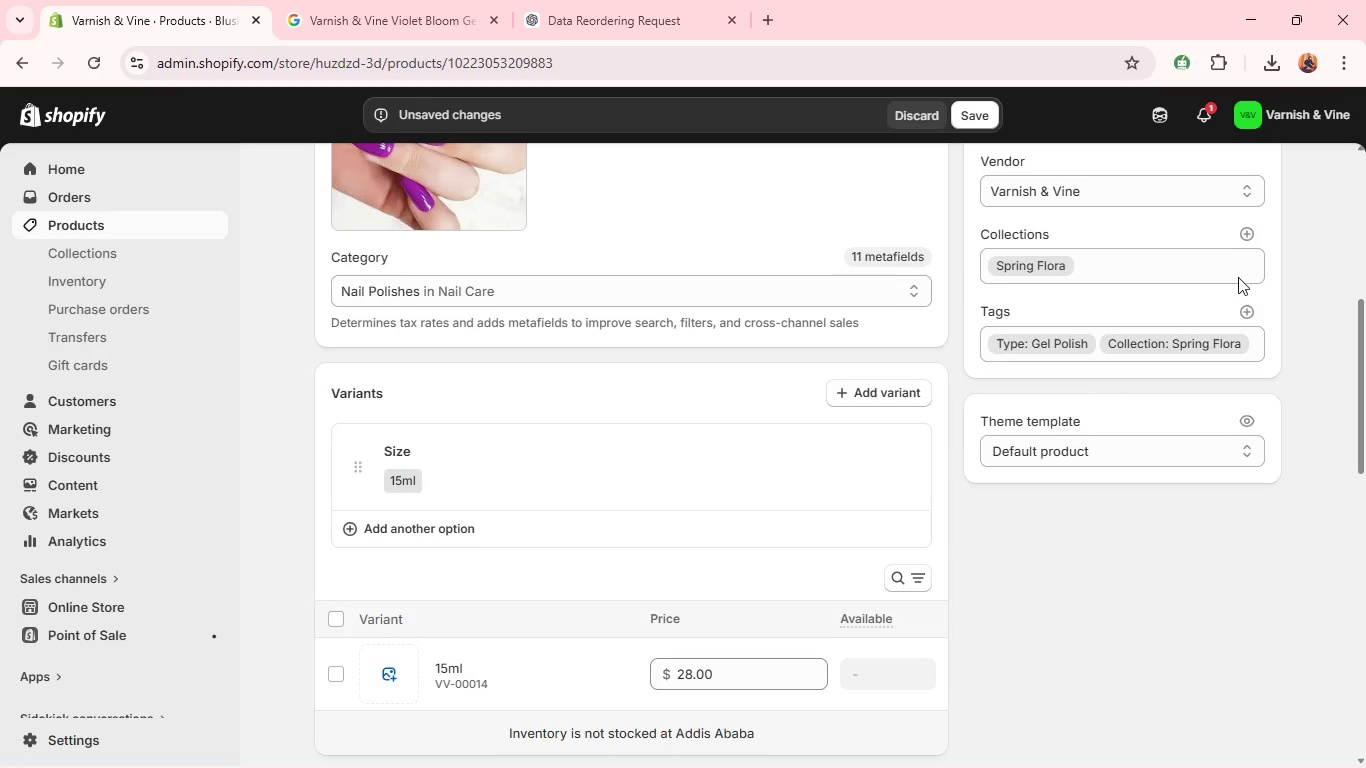 
left_click([1248, 314])
 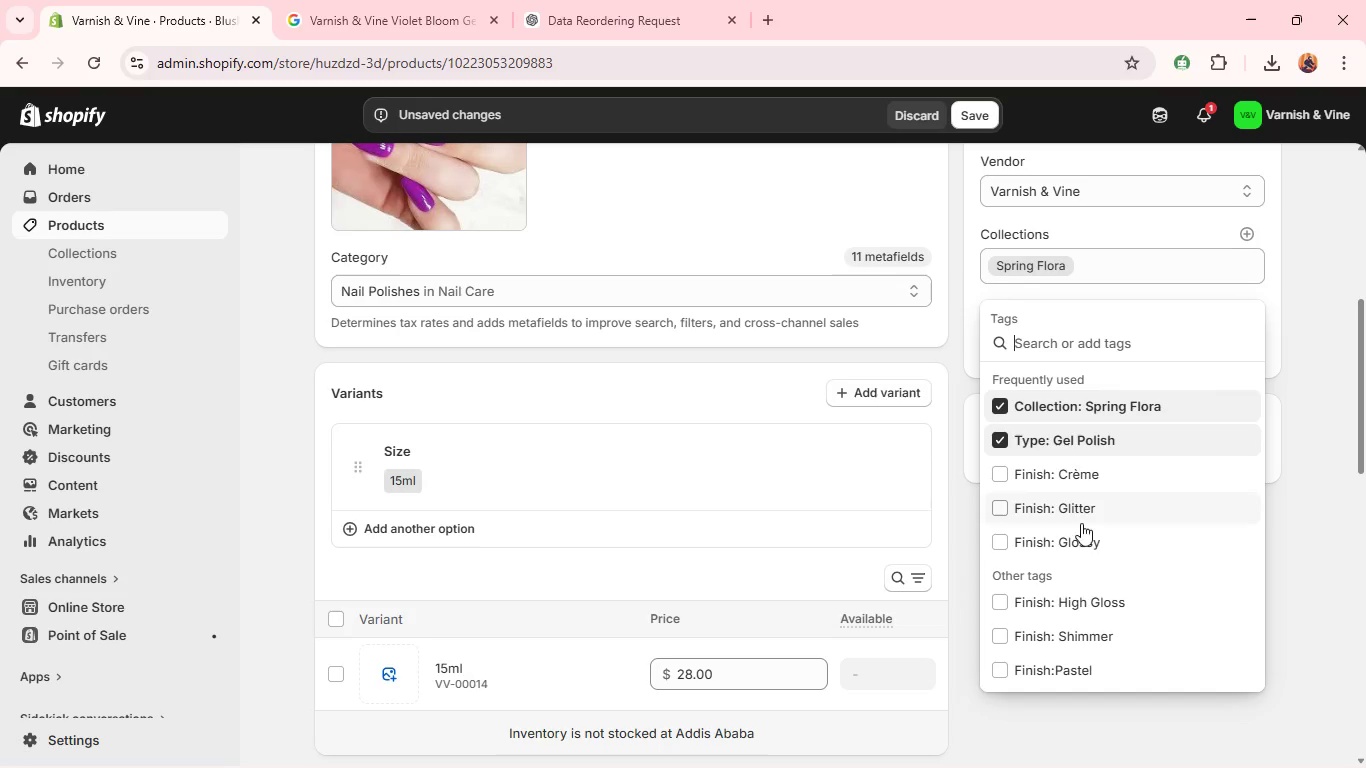 
left_click([1073, 538])
 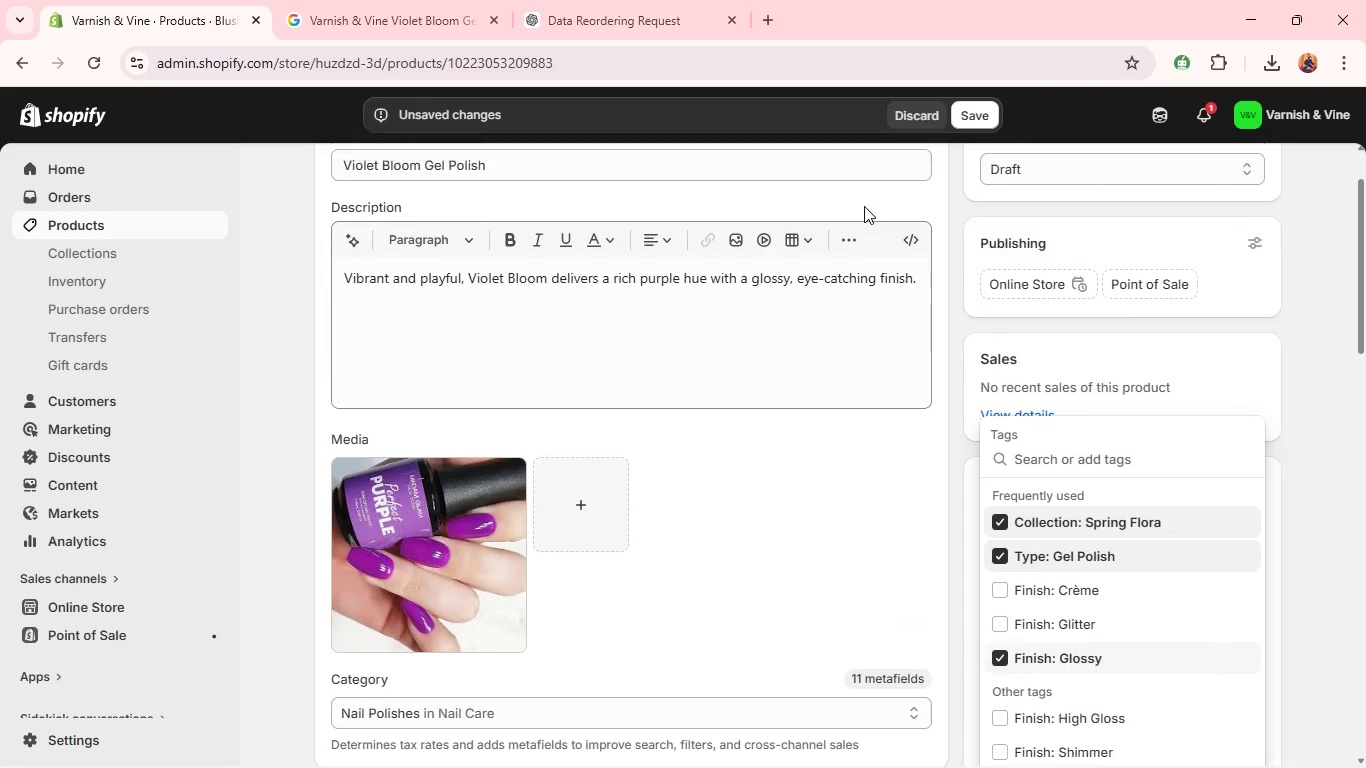 
left_click([1043, 200])
 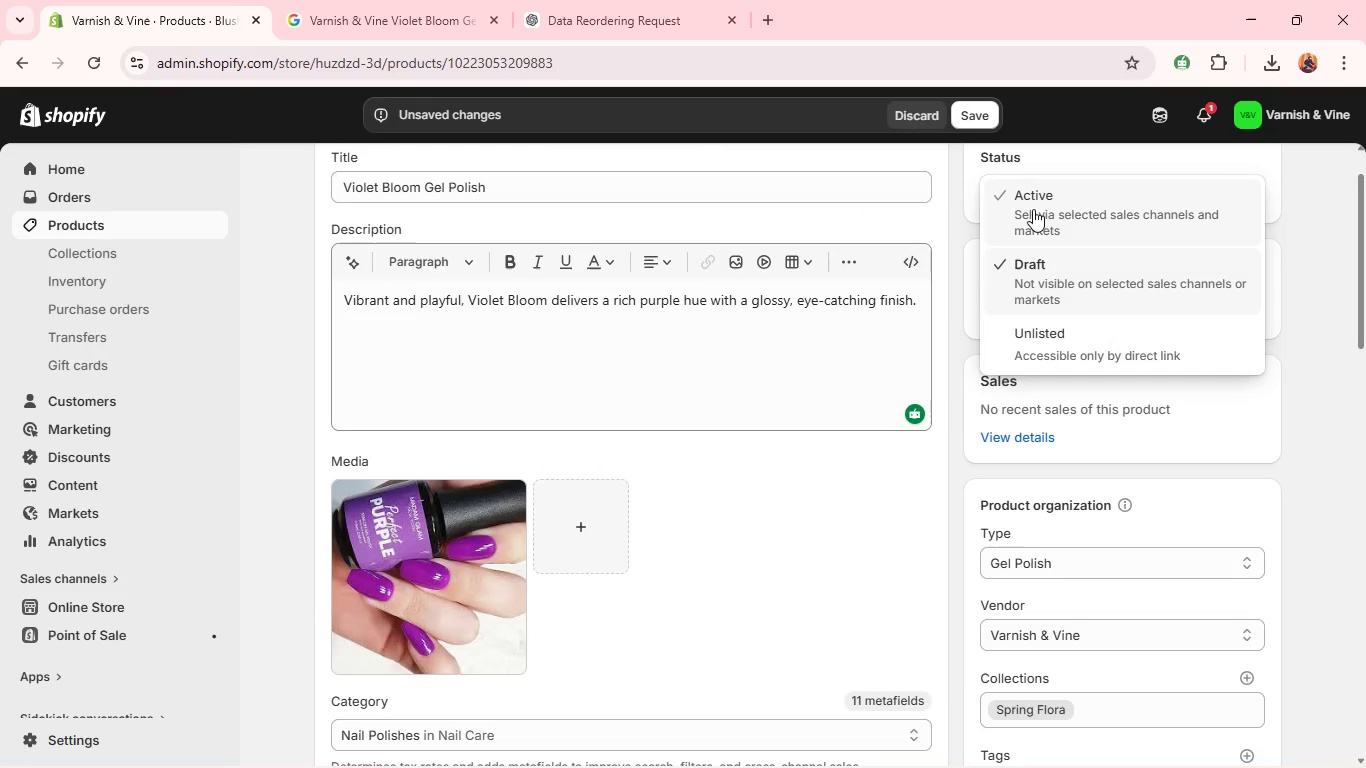 
left_click([1031, 212])
 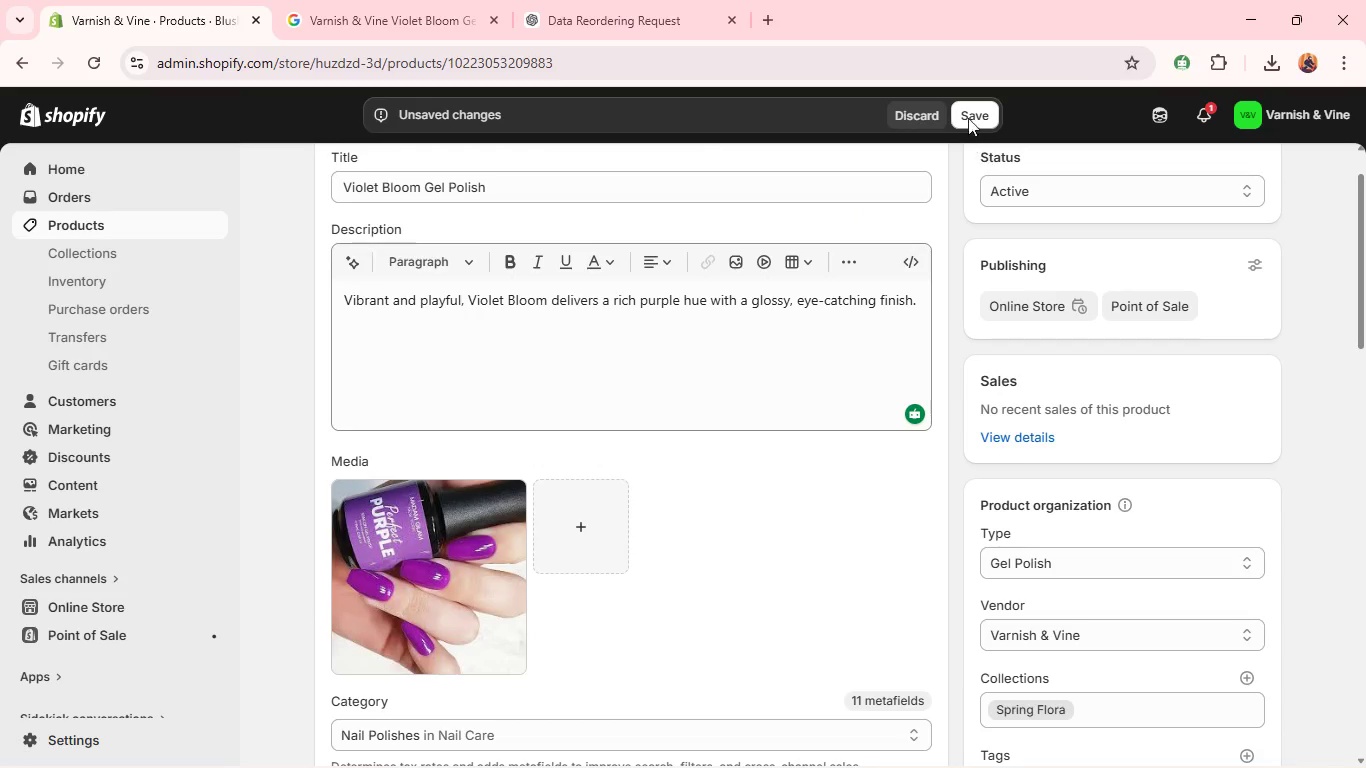 
left_click([965, 110])
 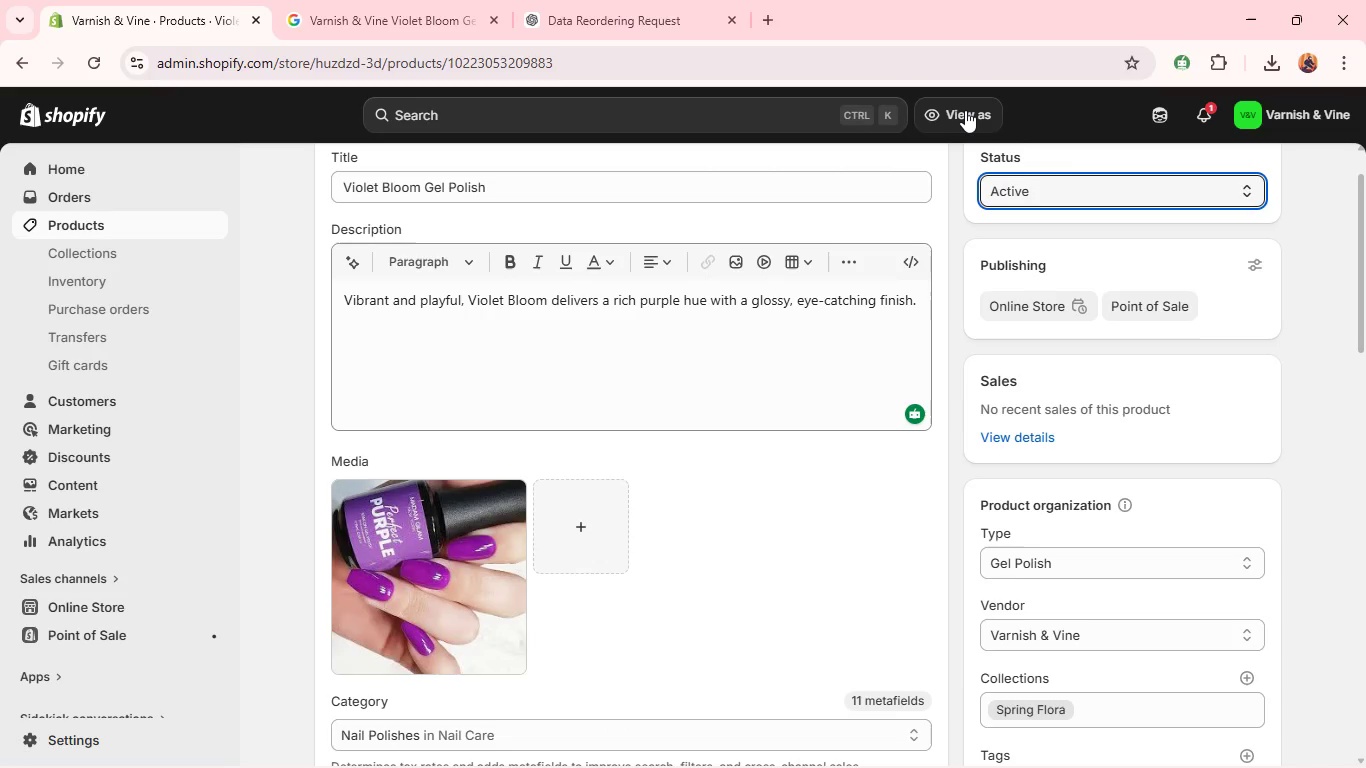 
wait(19.38)
 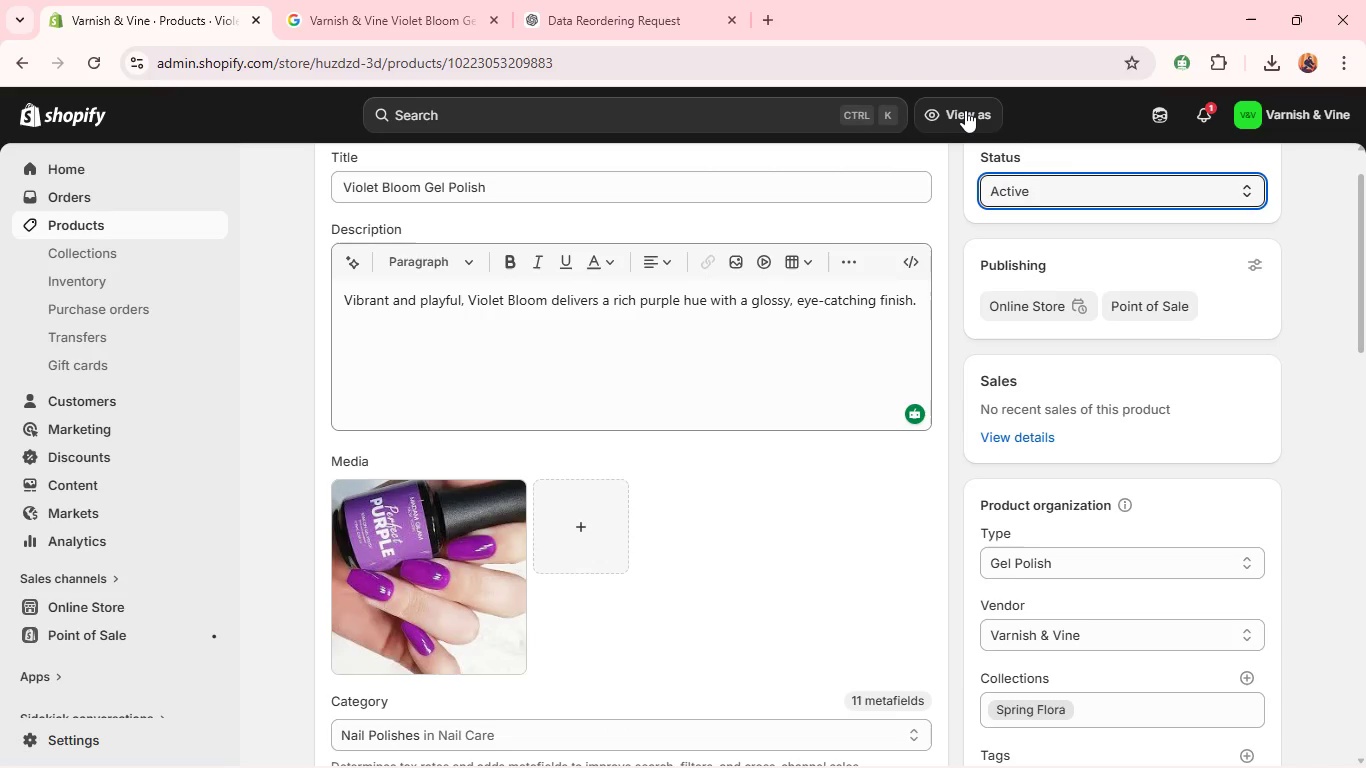 
left_click([895, 169])
 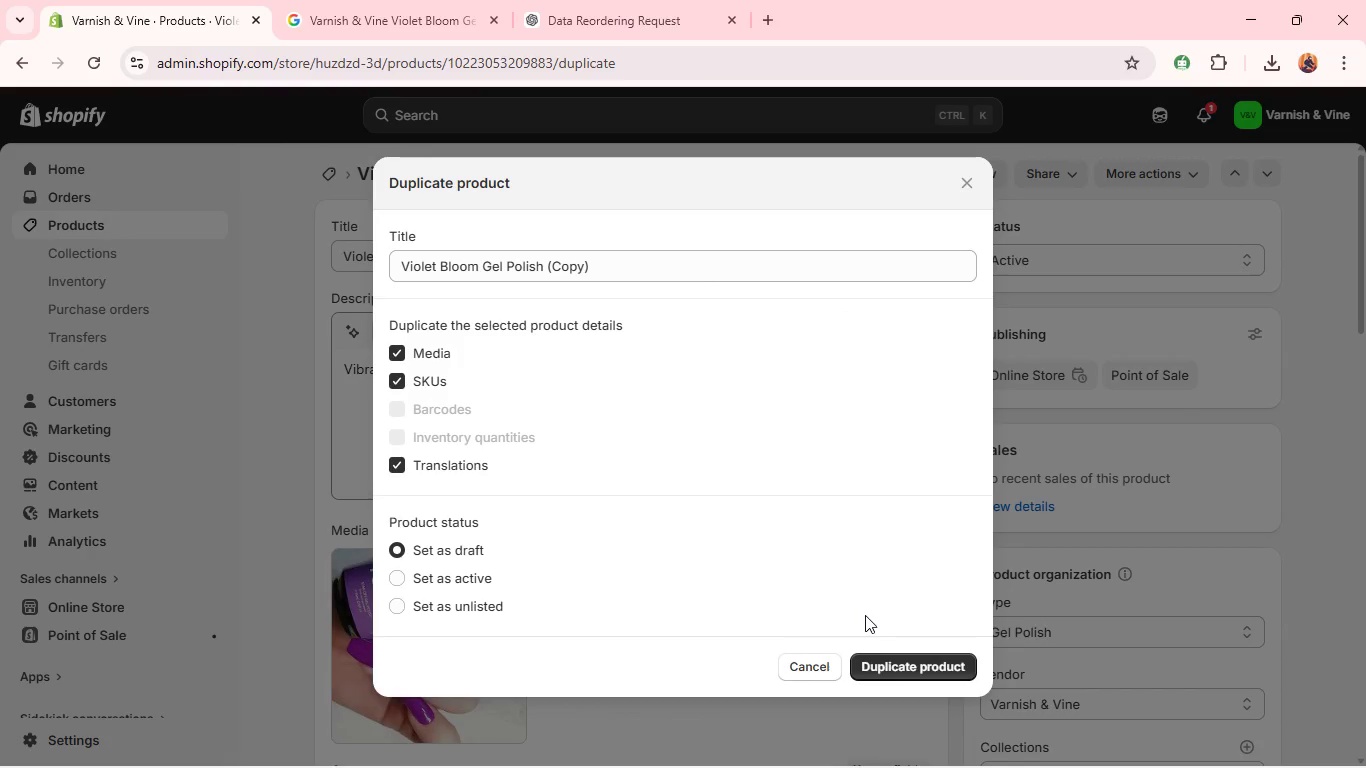 
left_click([887, 668])
 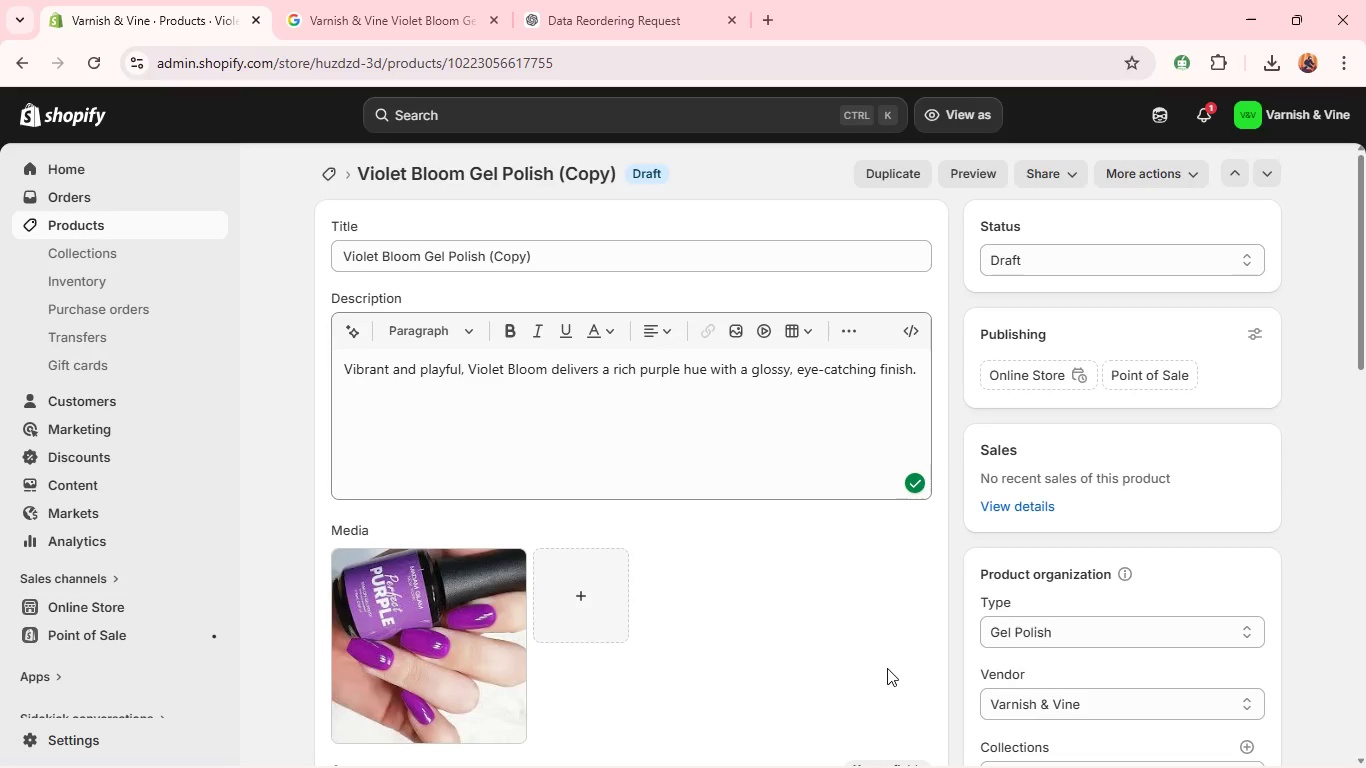 
wait(14.08)
 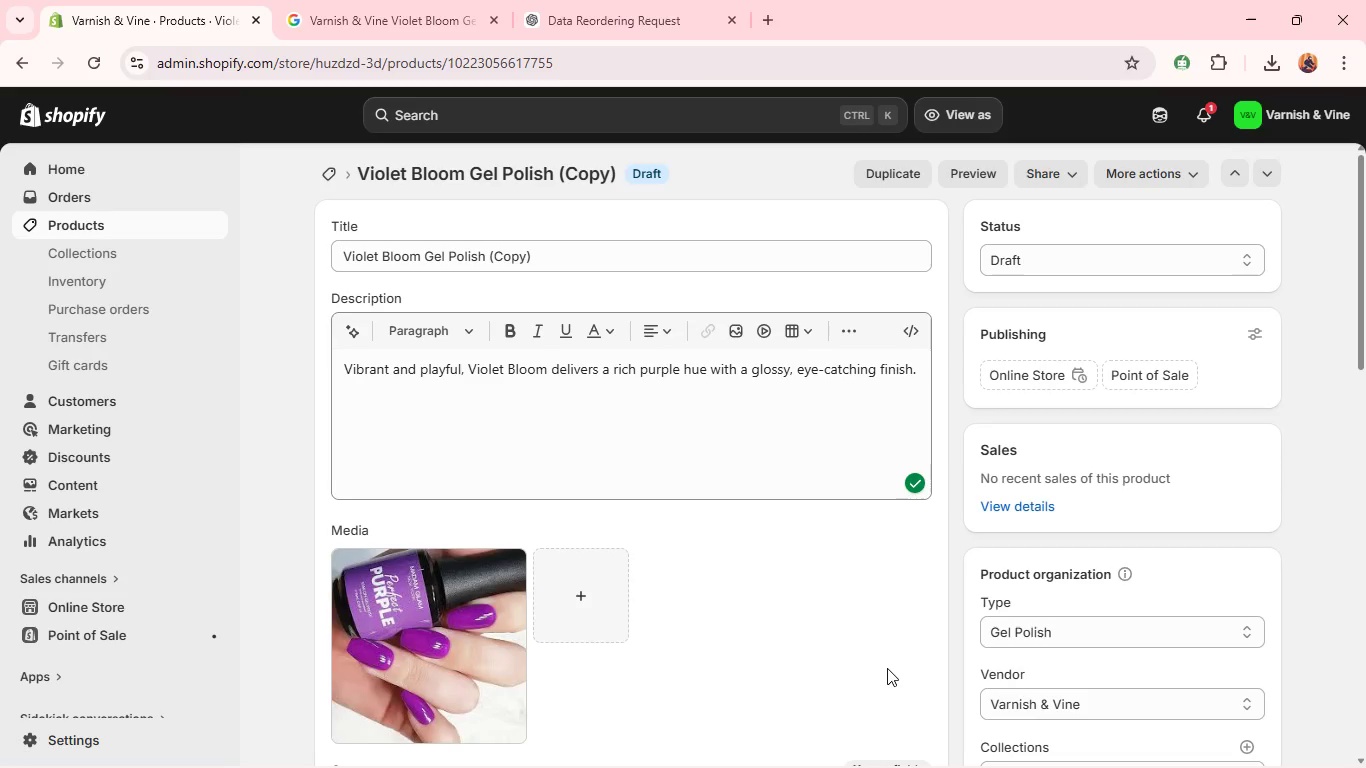 
double_click([441, 245])
 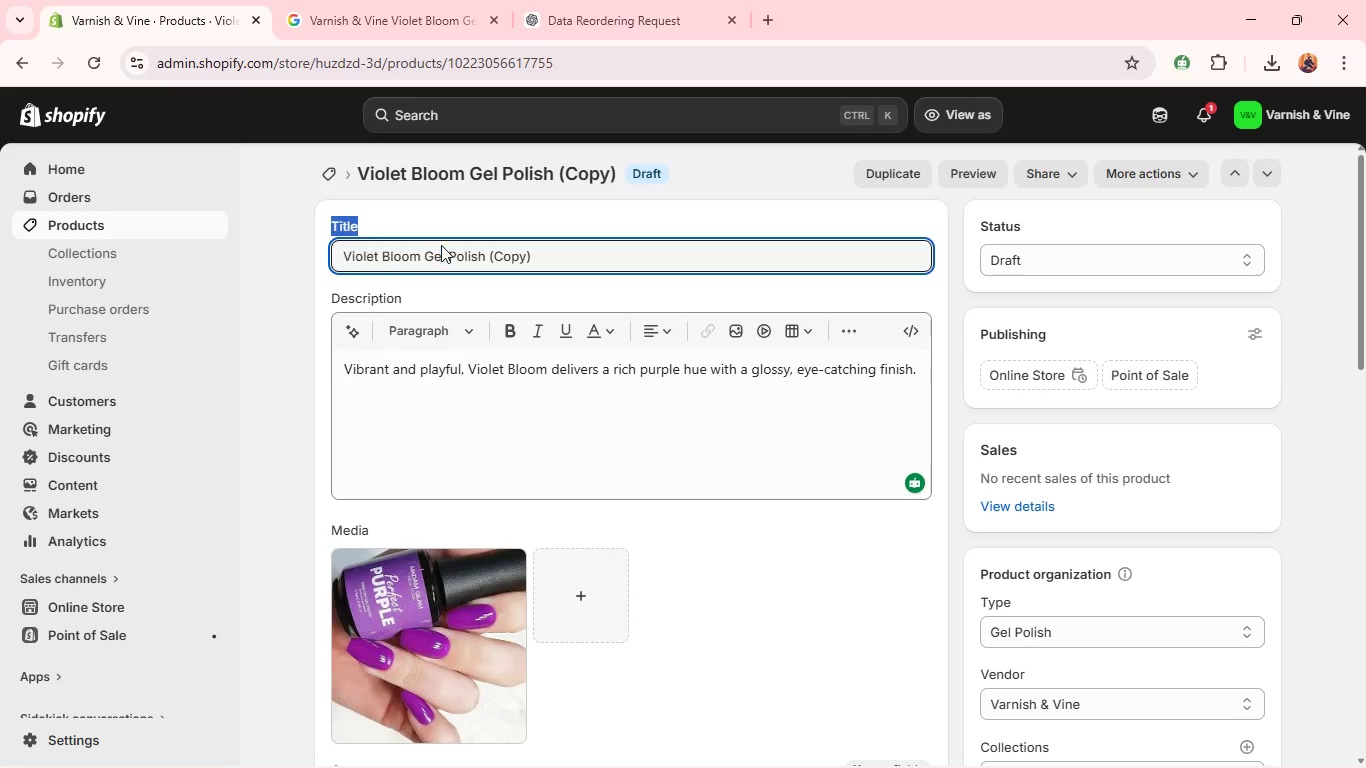 
triple_click([441, 245])
 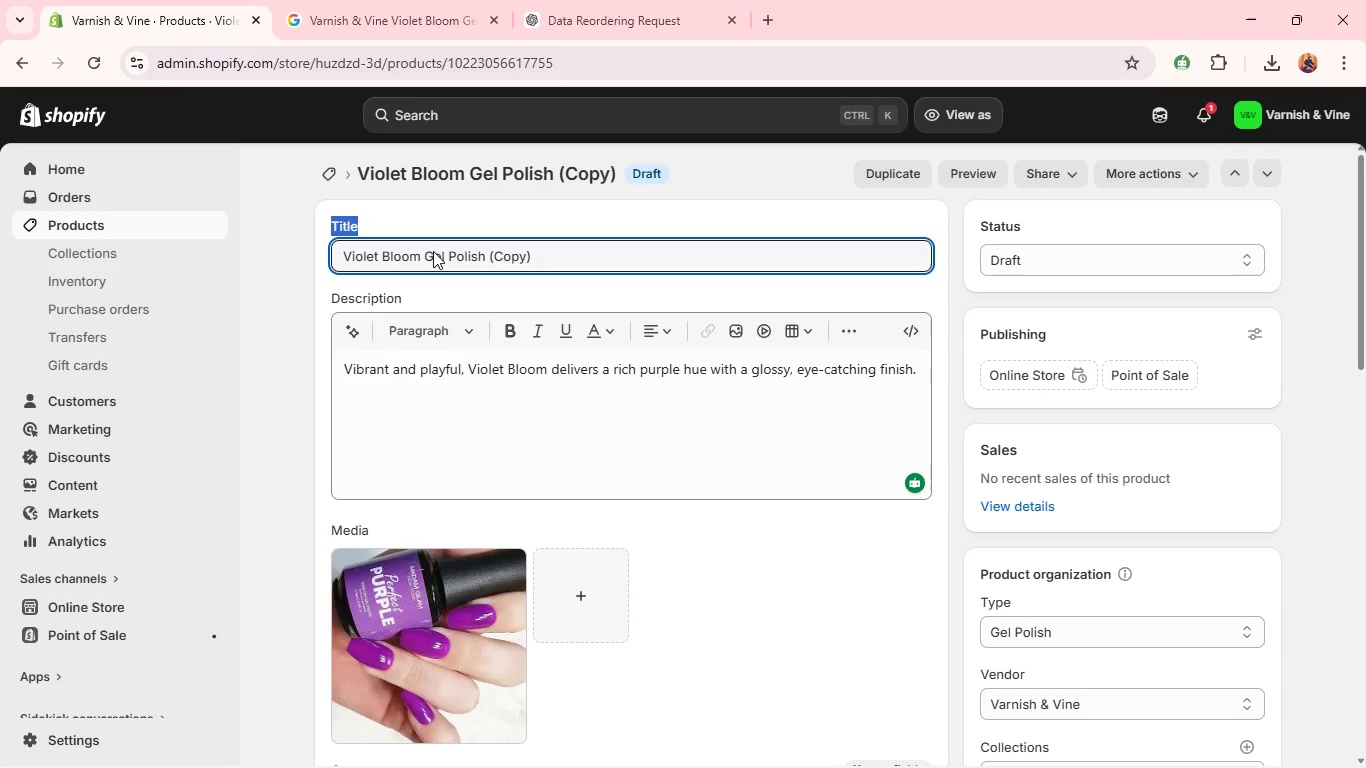 
double_click([433, 251])
 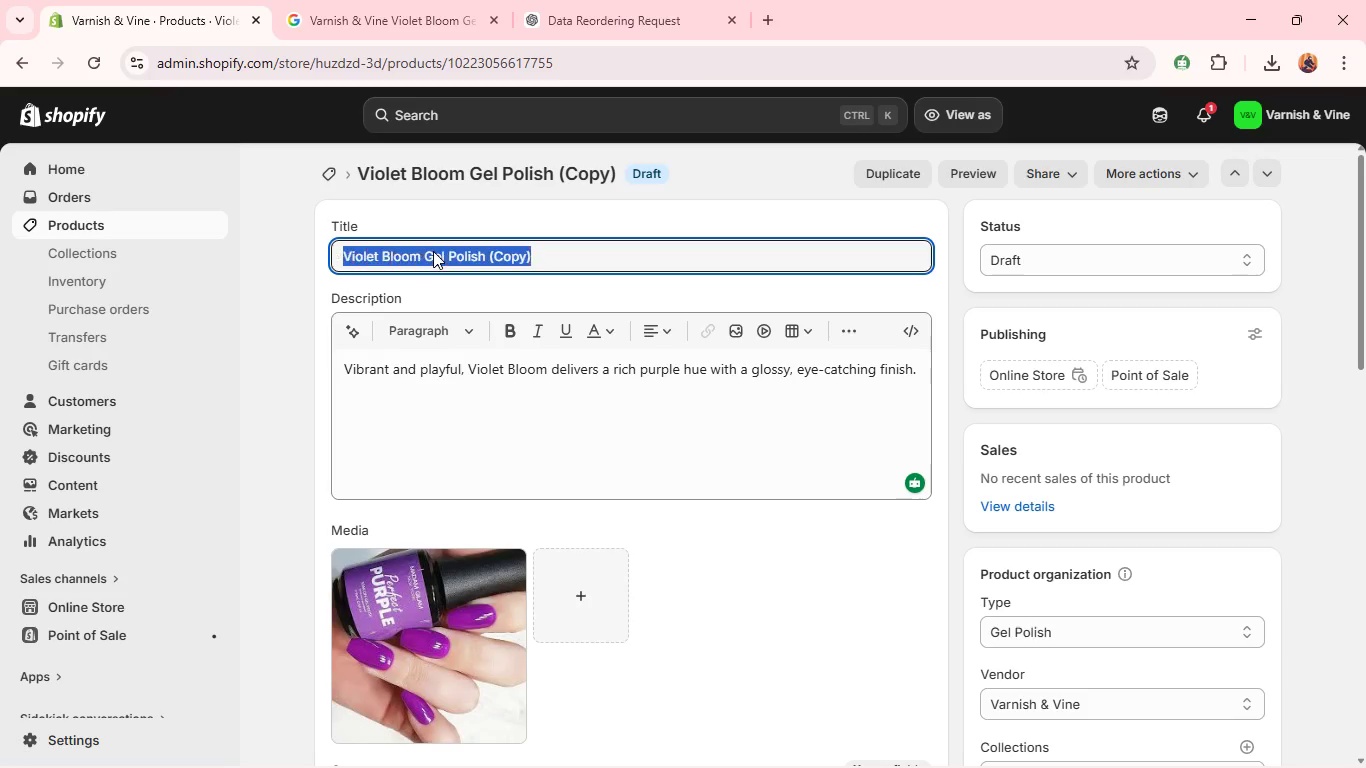 
triple_click([433, 251])
 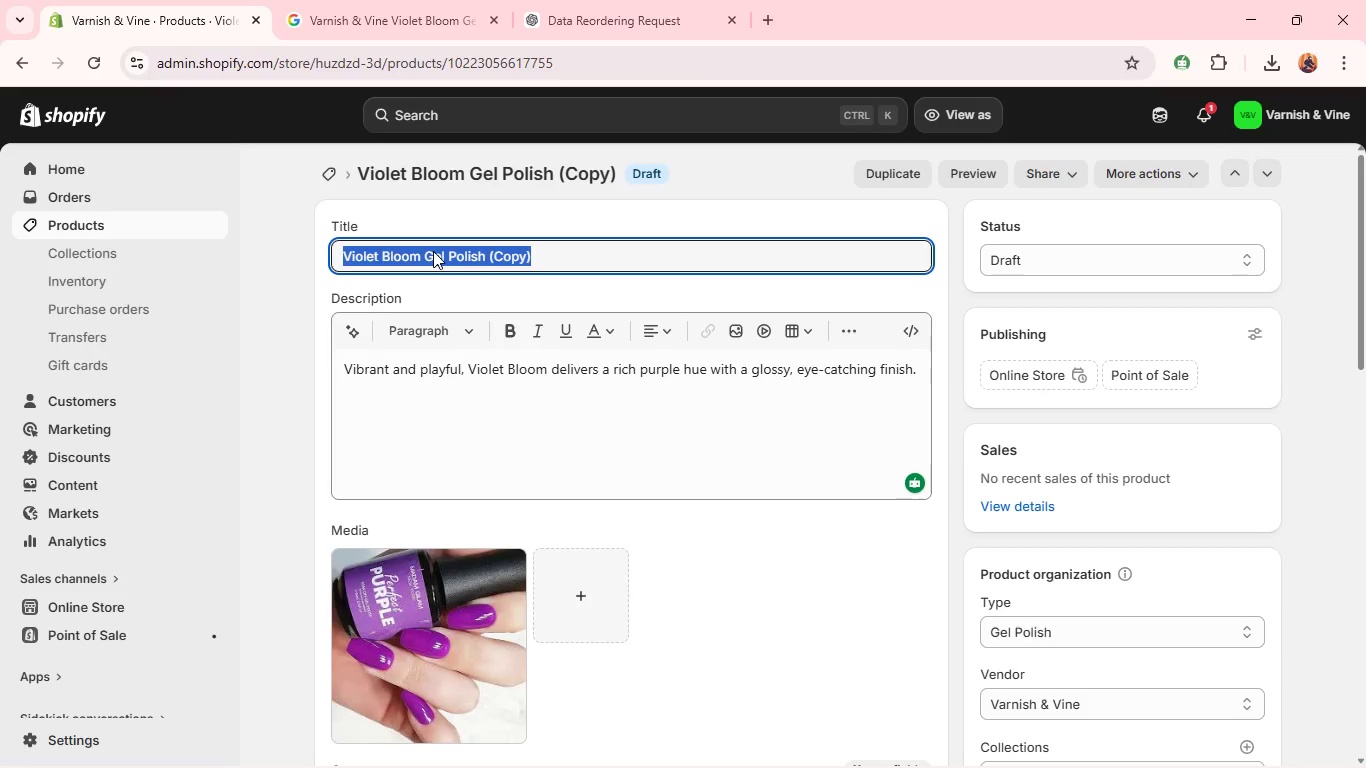 
key(Control+C)
 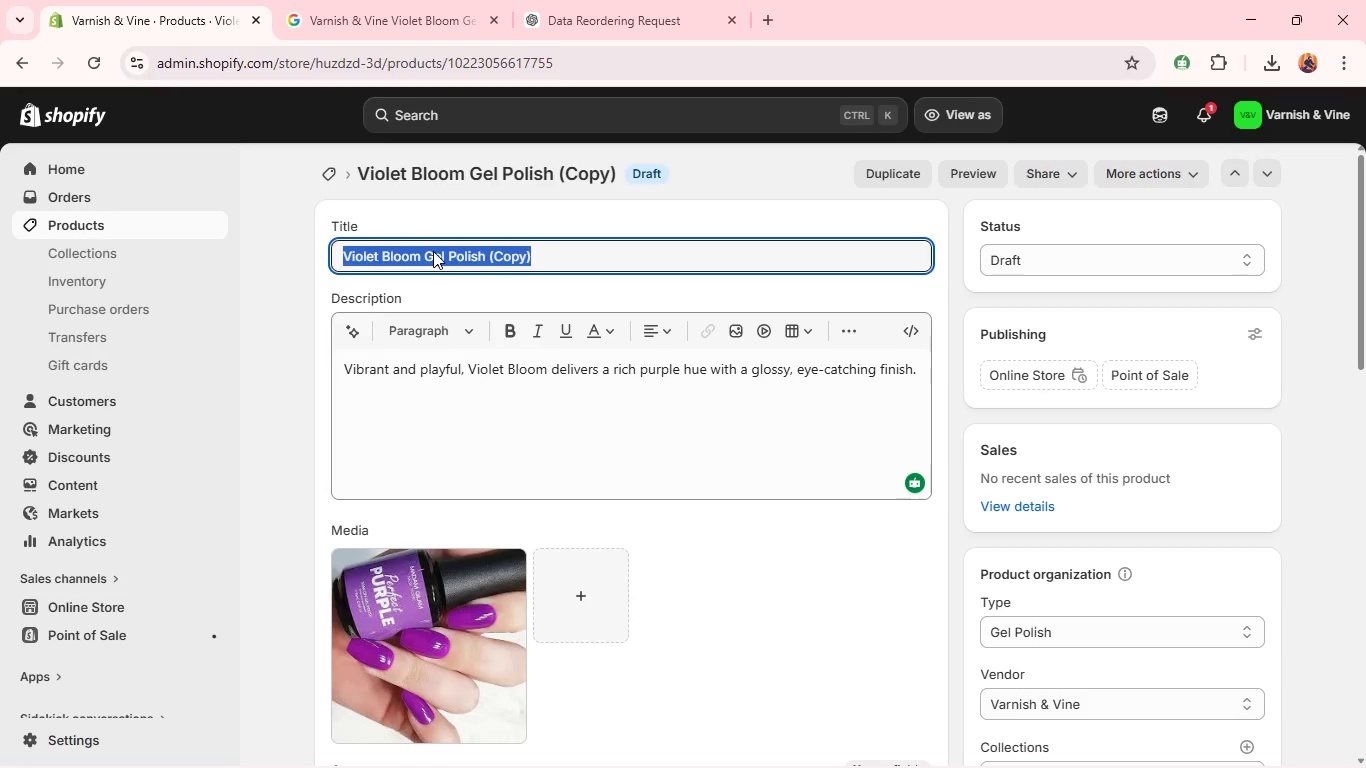 
type(oral Reef Gel Polish)
 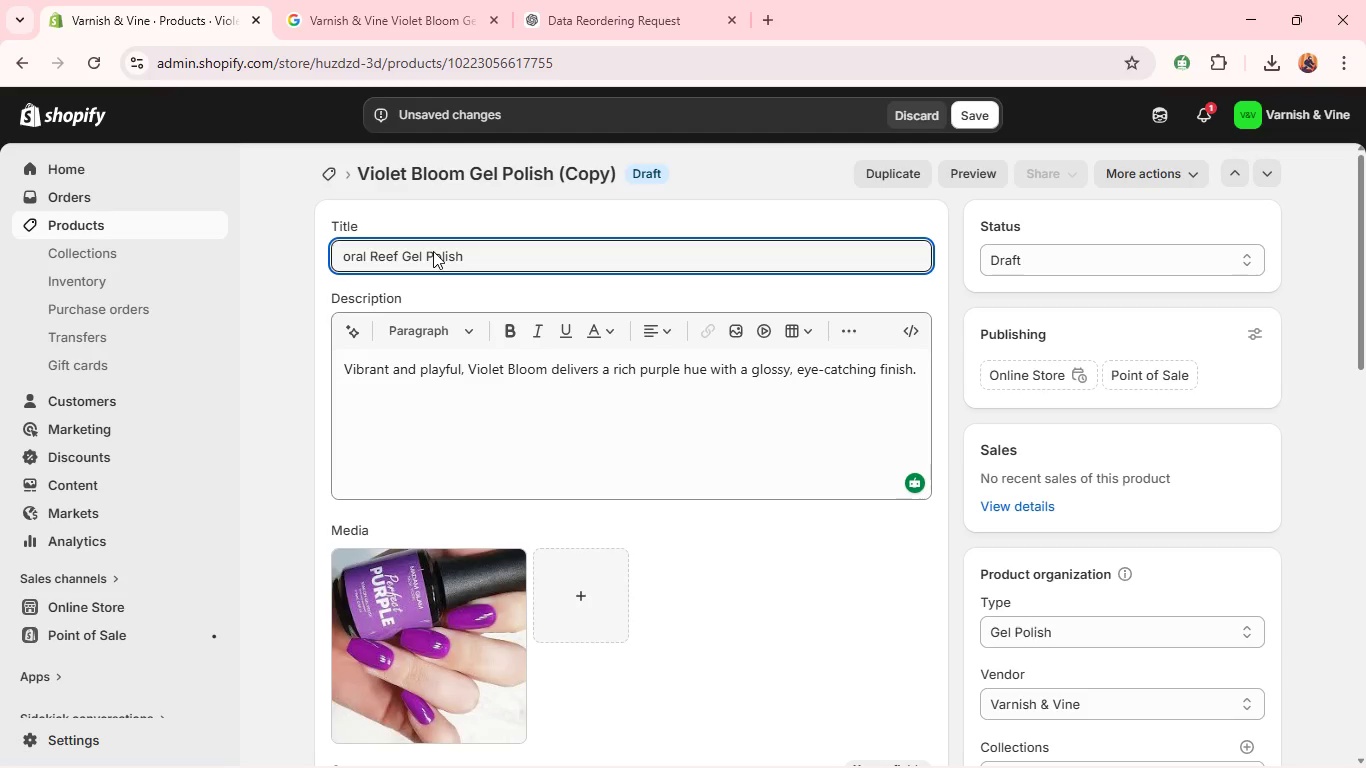 
wait(38.48)
 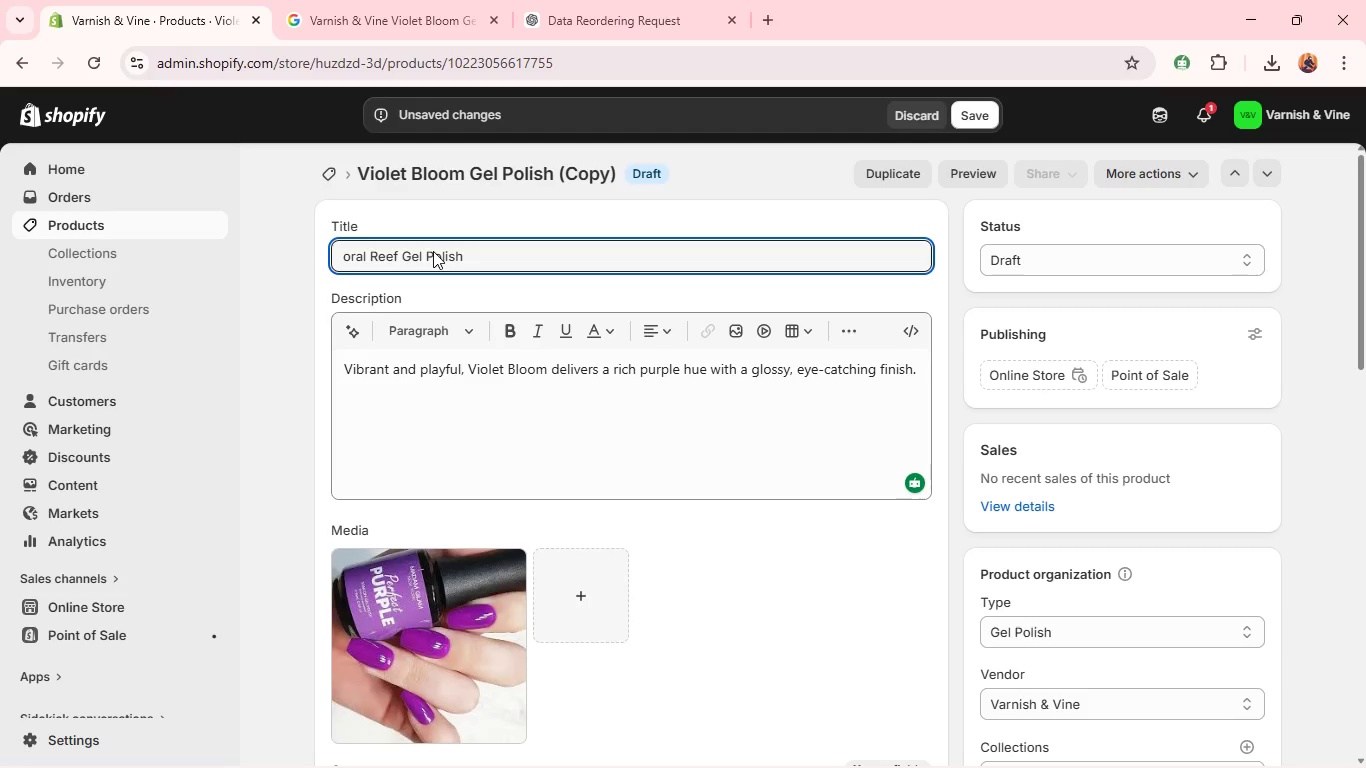 
double_click([413, 385])
 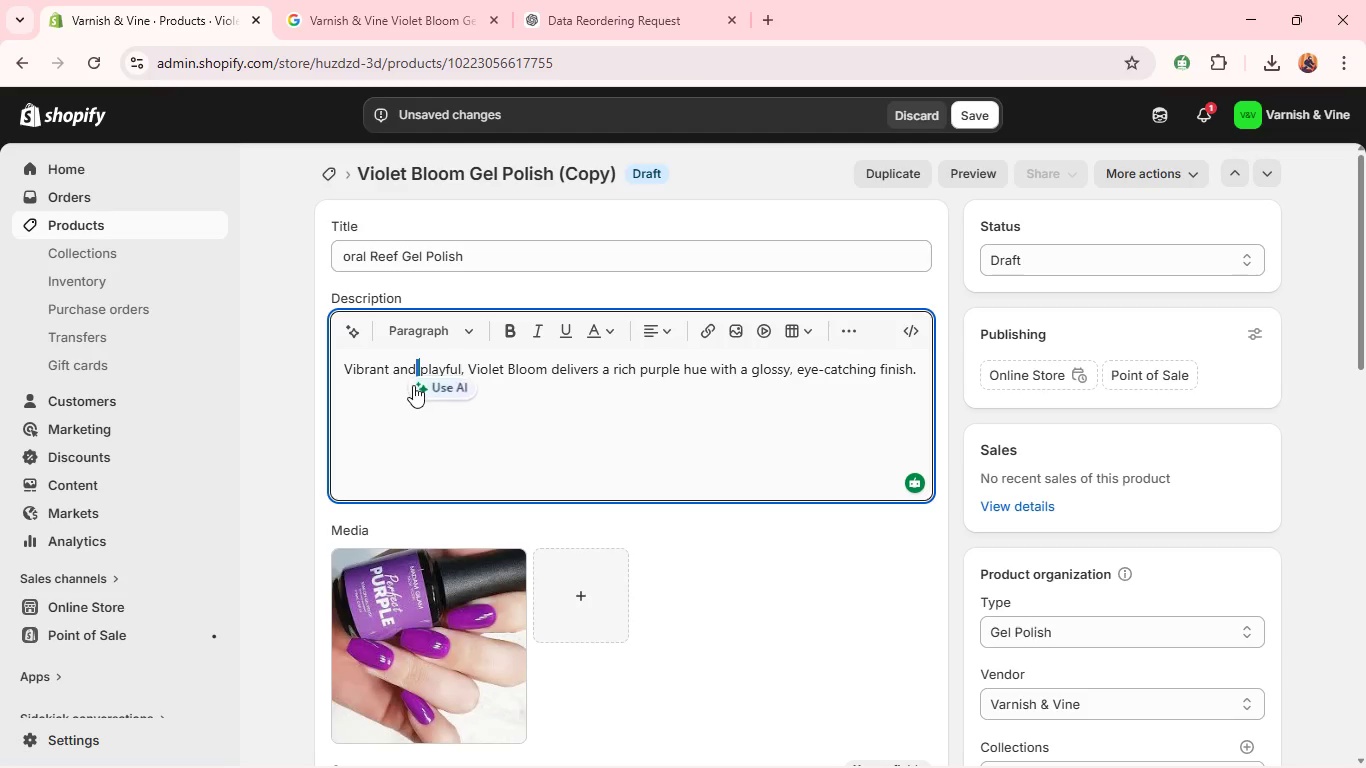 
key(Control+A)
 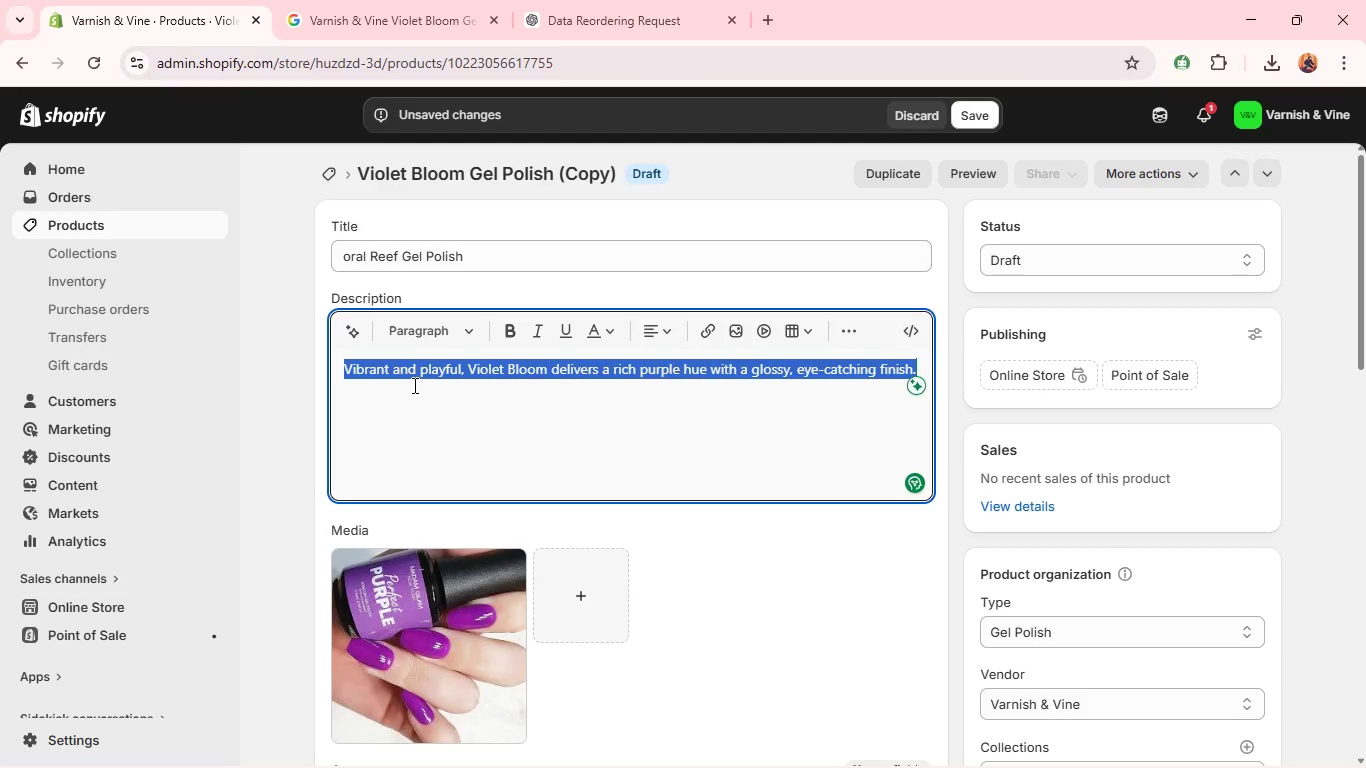 
key(Backspace)
 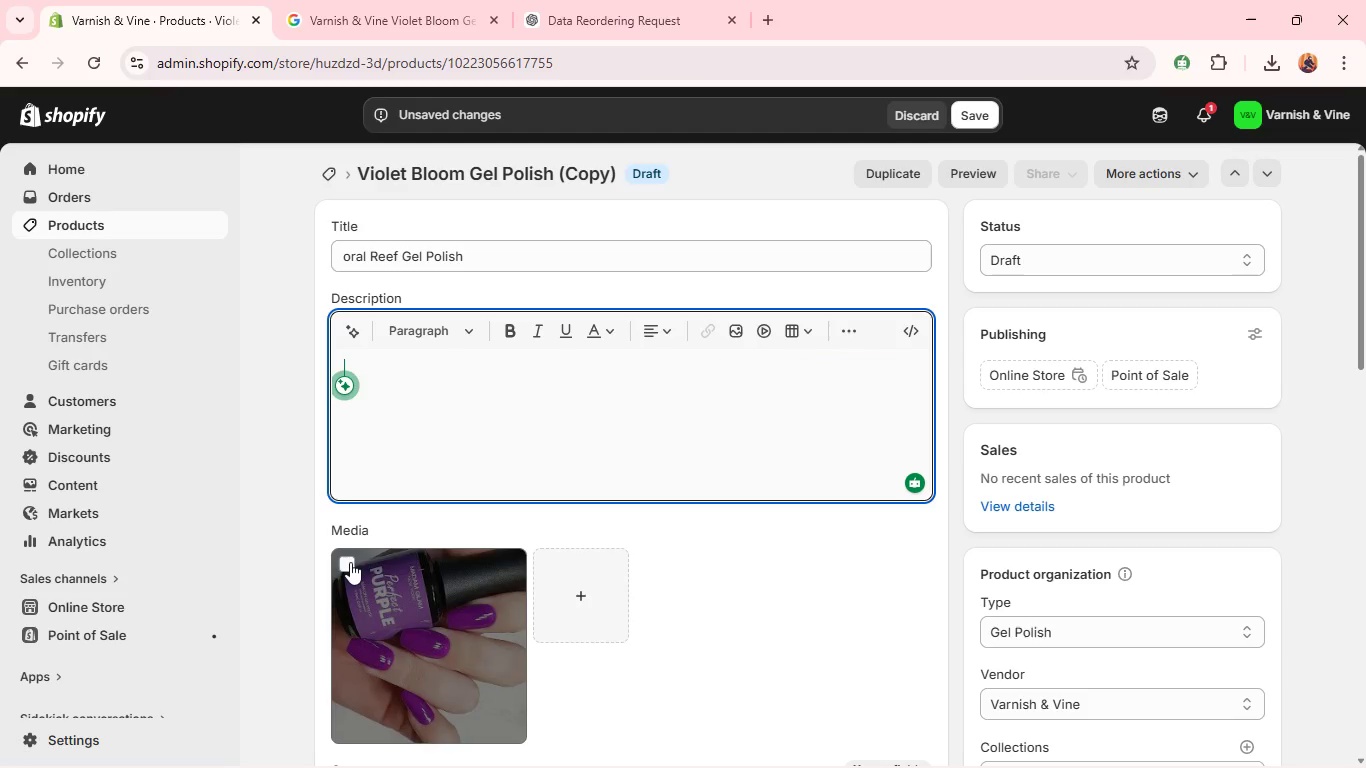 
left_click([348, 562])
 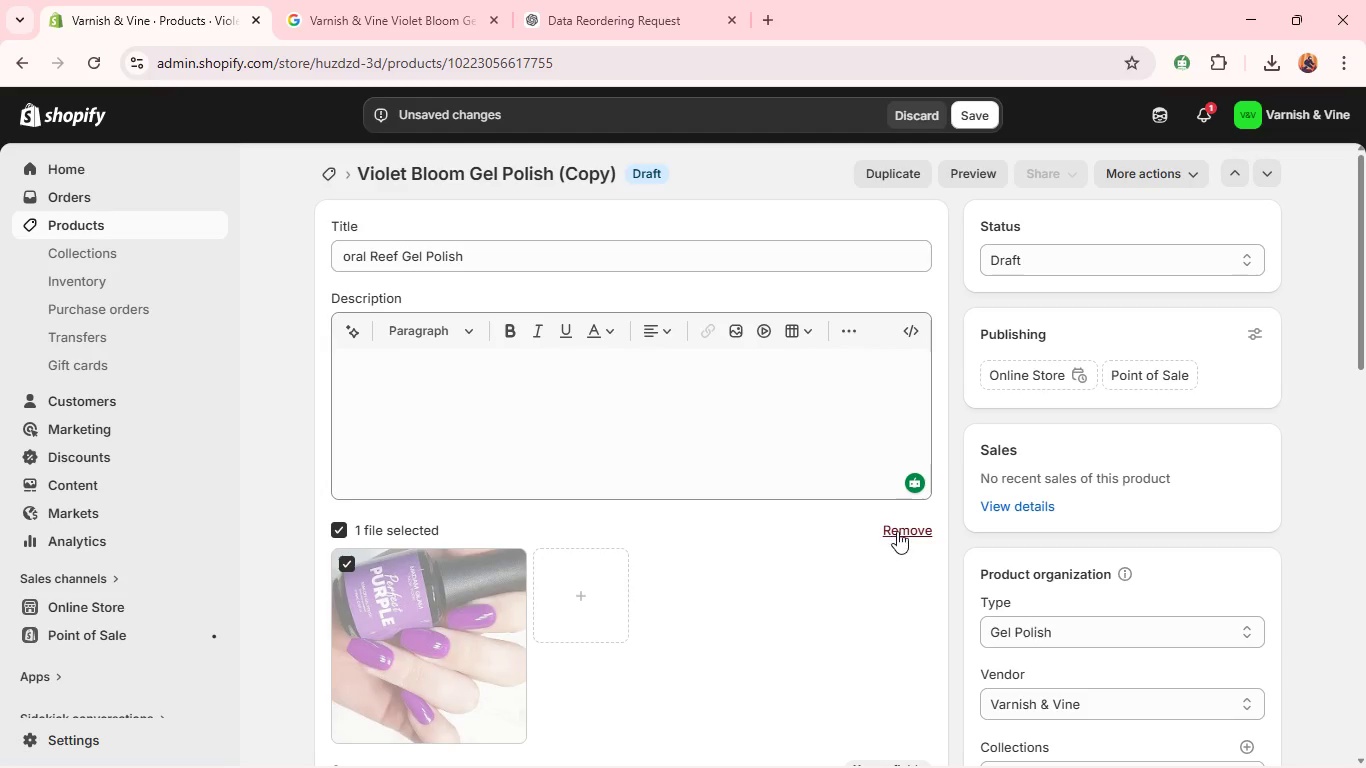 
left_click([902, 531])
 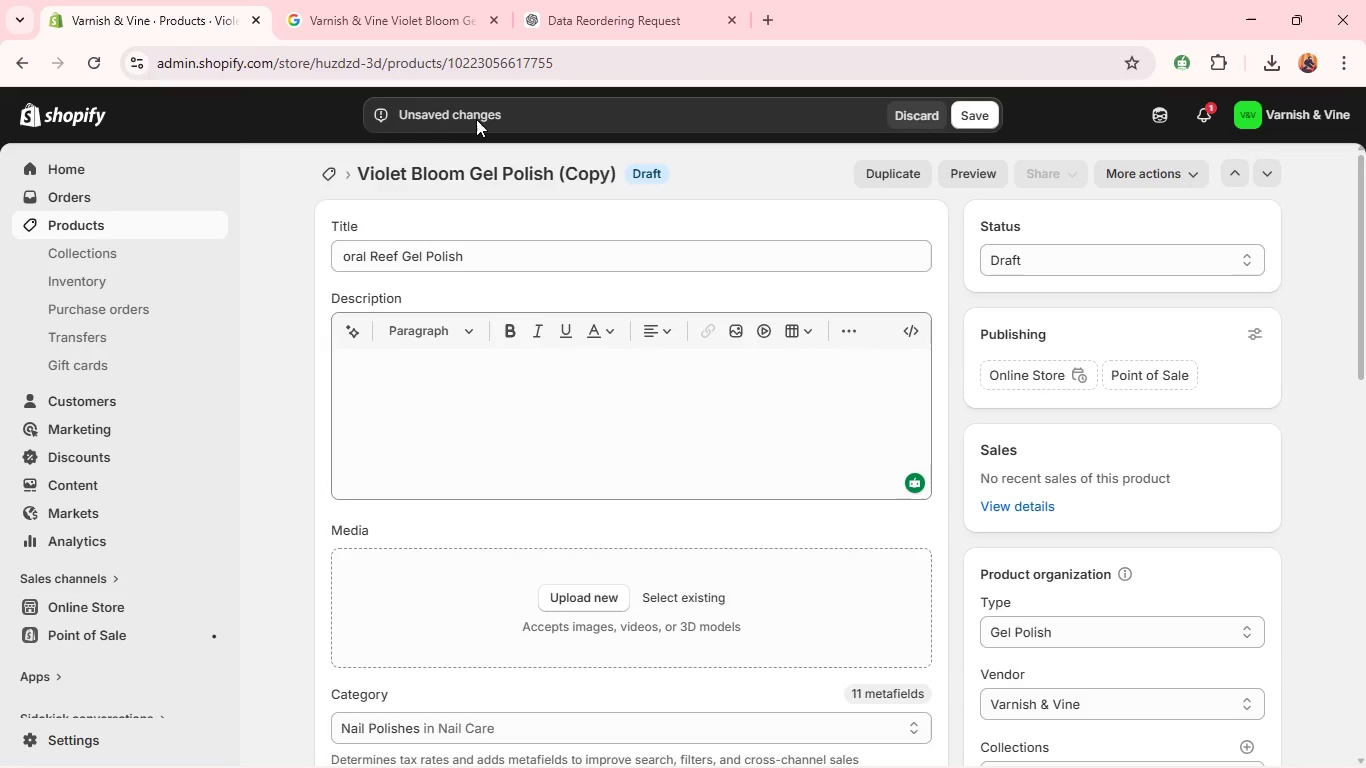 
wait(7.17)
 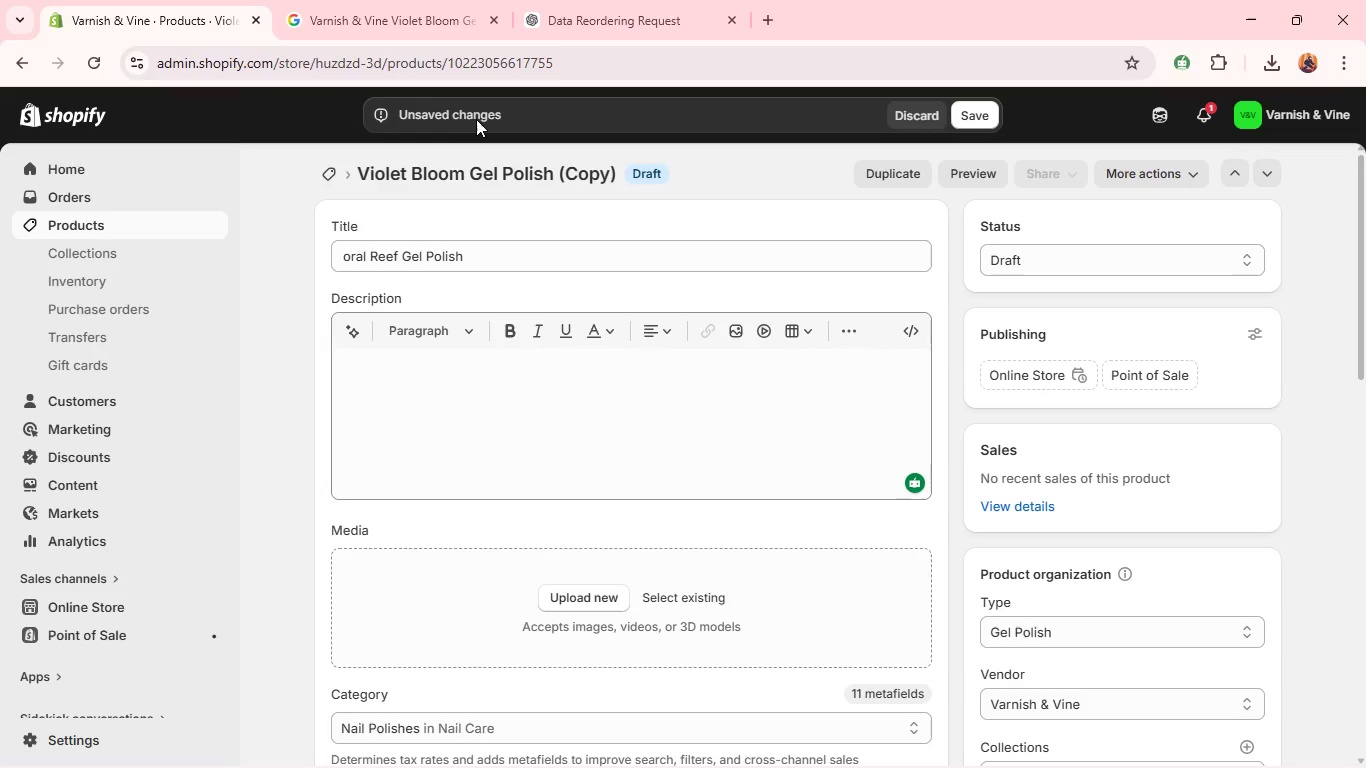 
left_click([345, 253])
 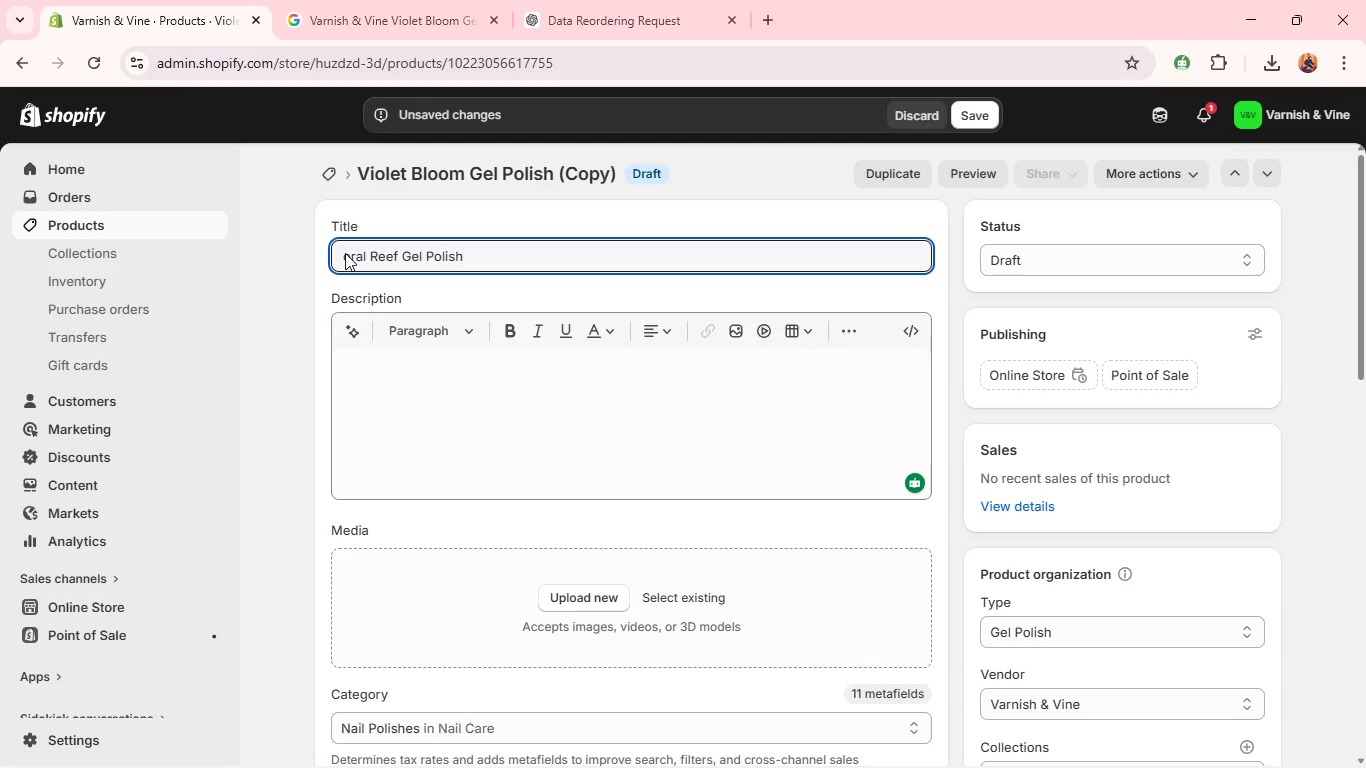 
key(Shift+C)
 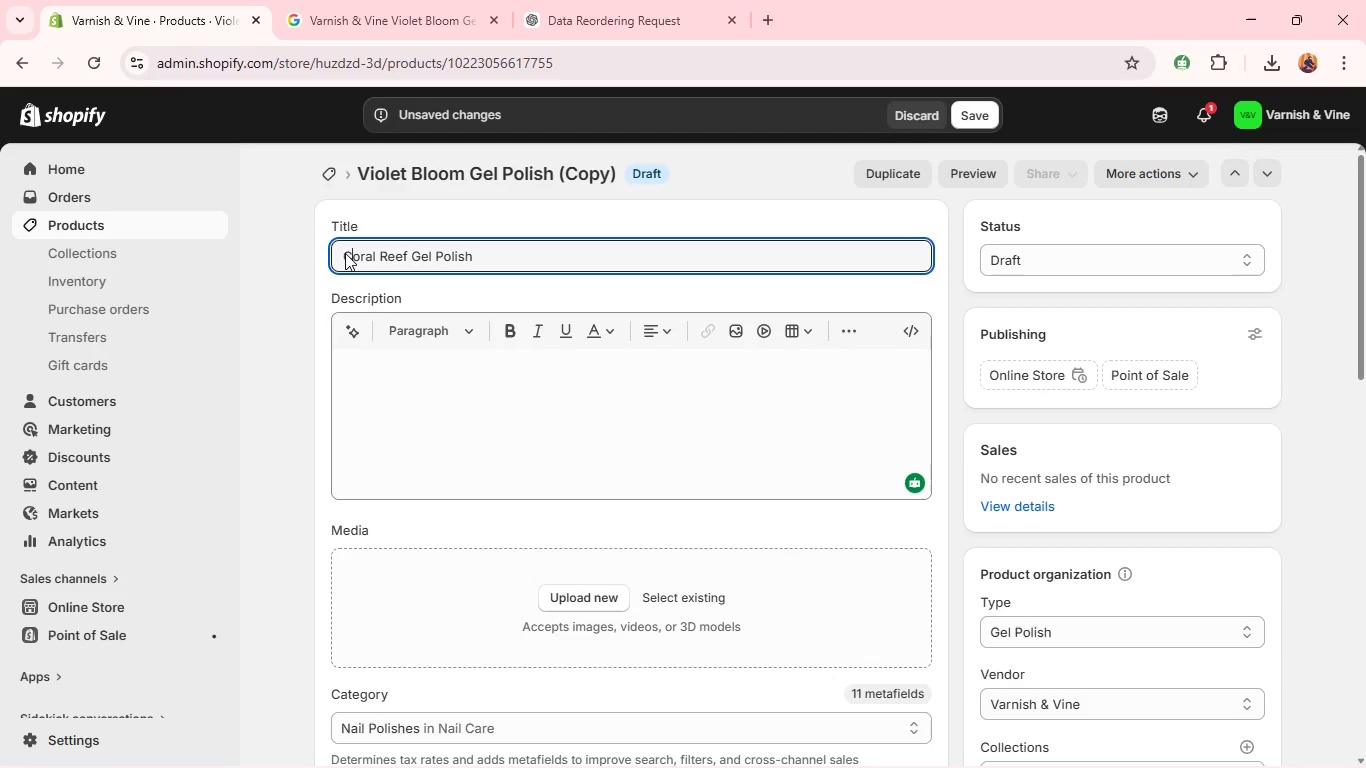 
key(Control+A)
 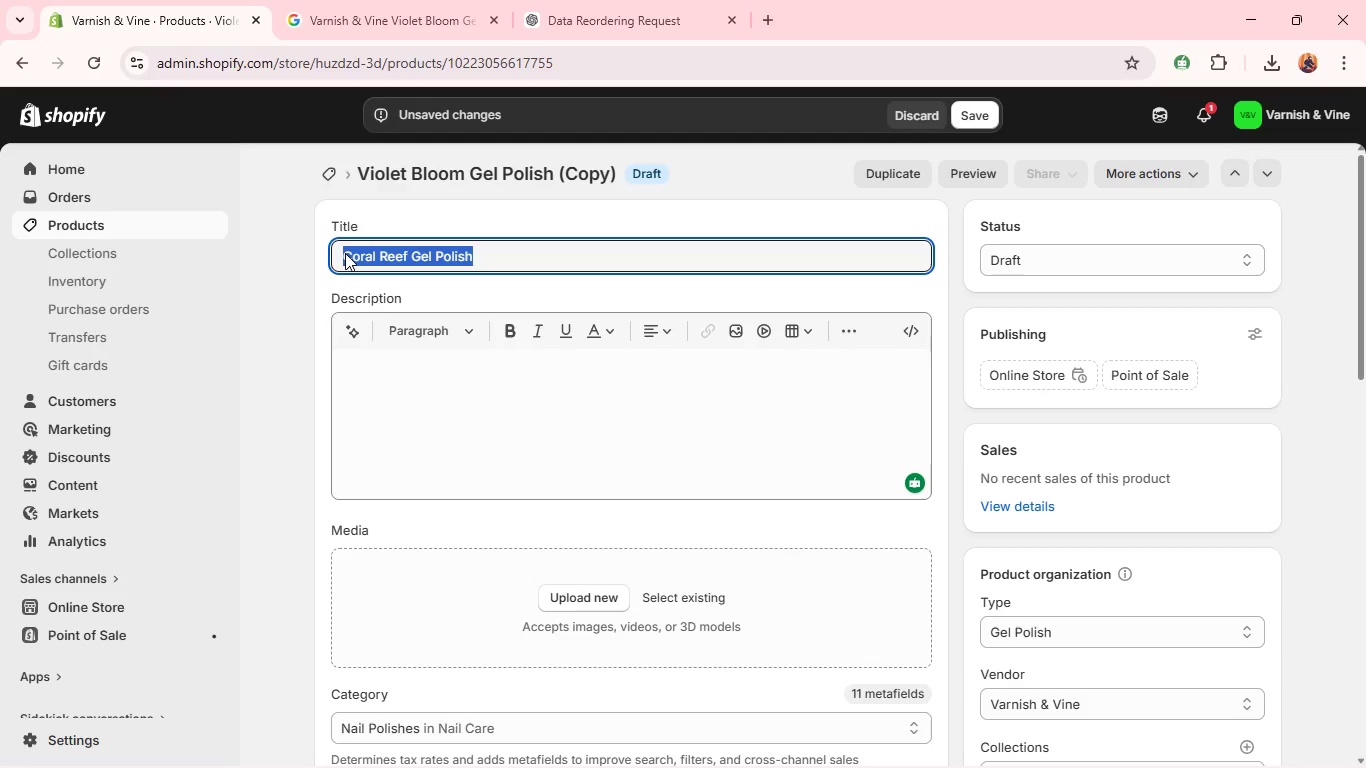 
key(Control+C)
 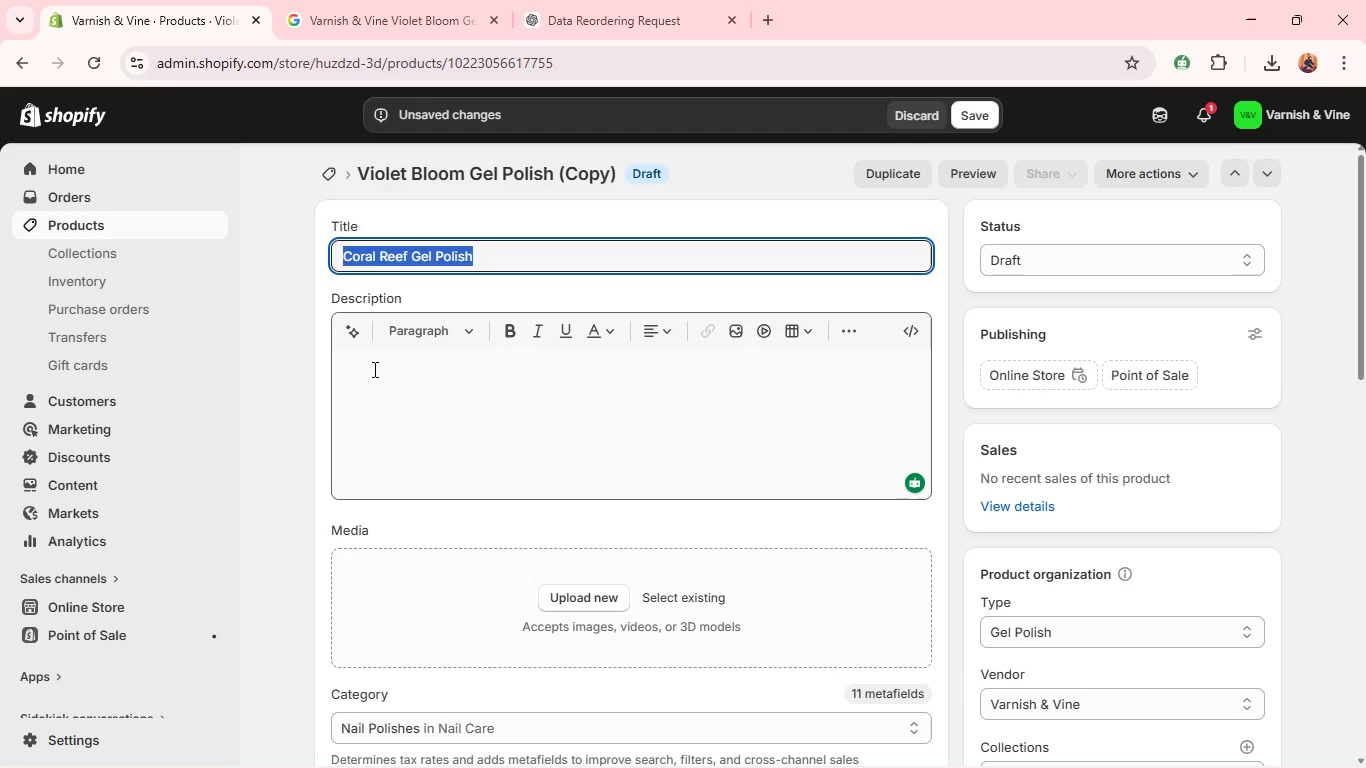 
left_click([374, 371])
 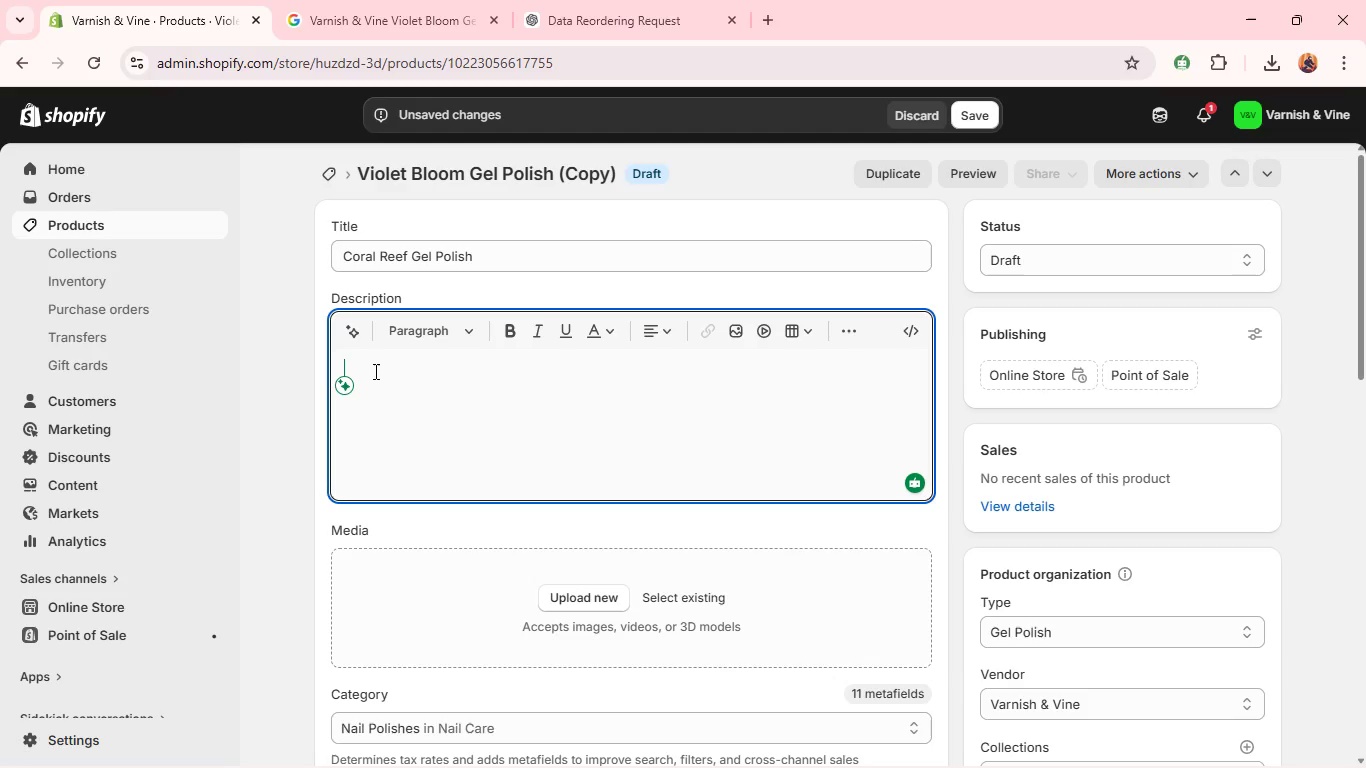 
key(Control+V)
 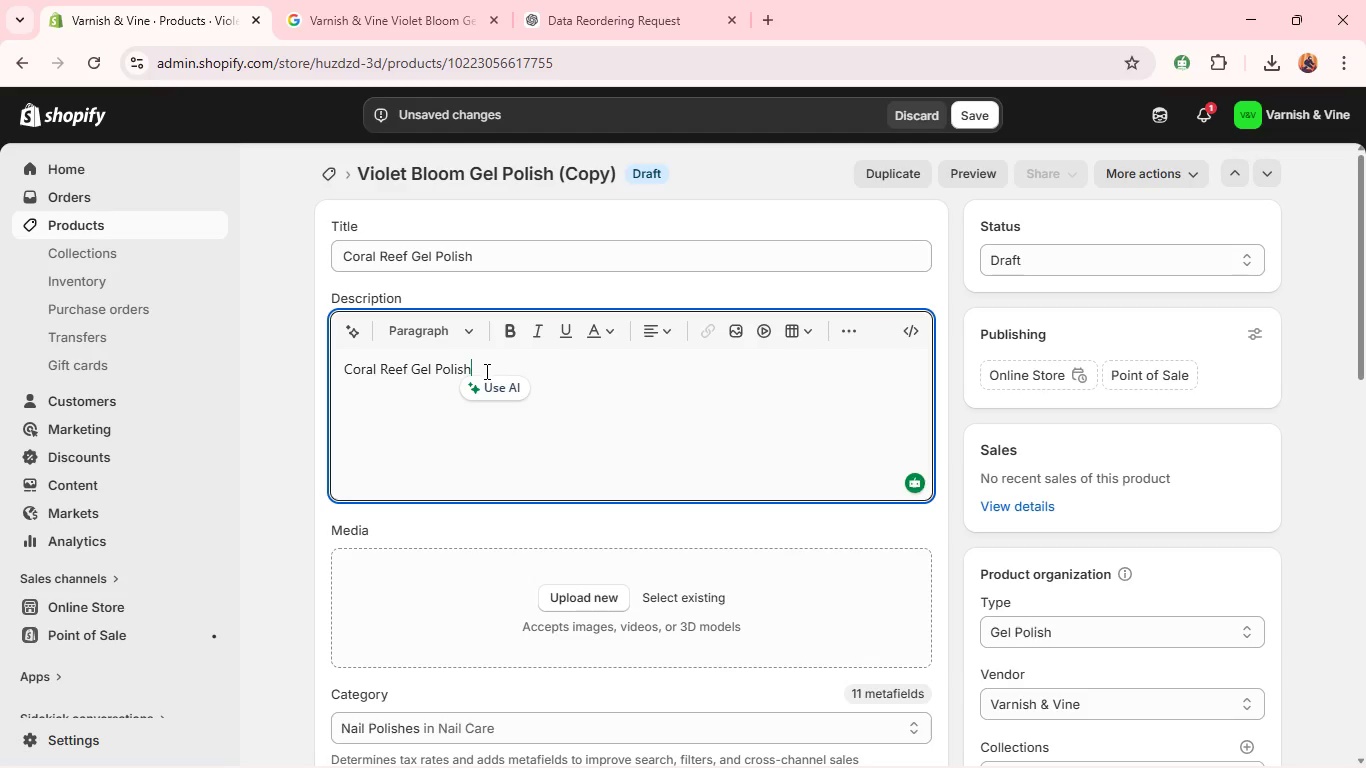 
key(Control+A)
 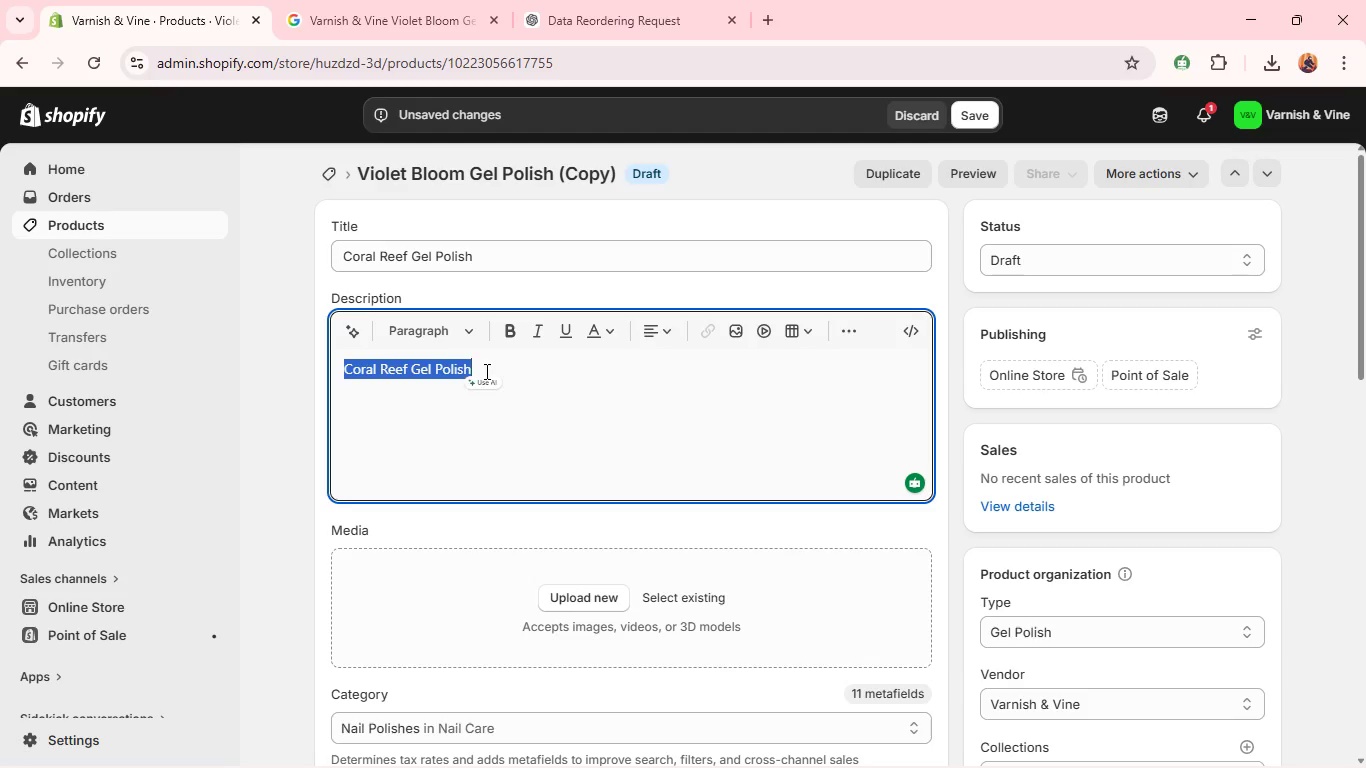 
type(Coral Ref)
key(Backspace)
type(ef blends pink and orag)
key(Backspace)
type(nge tones into a vibrant, tropical shade with a smooth glossy finish that instantly brightens any manicure, )
 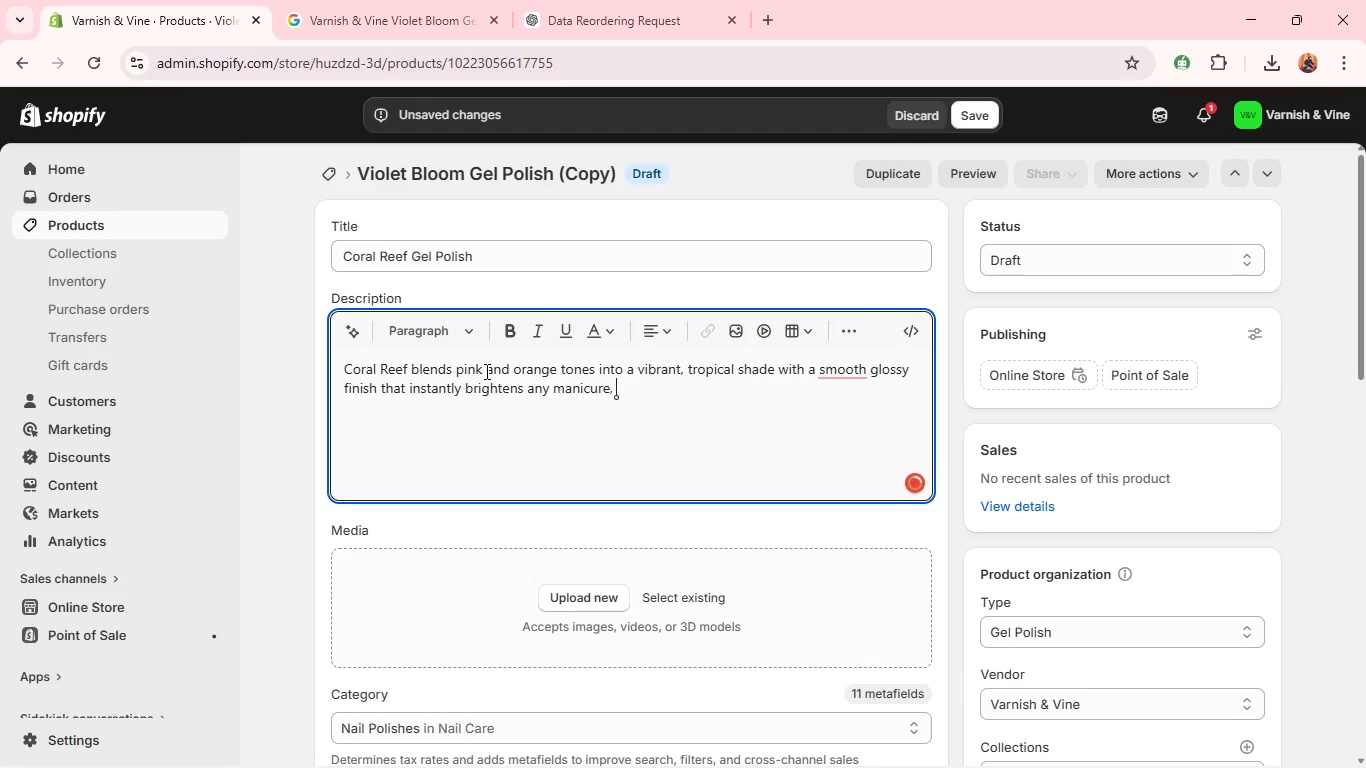 
left_click([840, 231])
 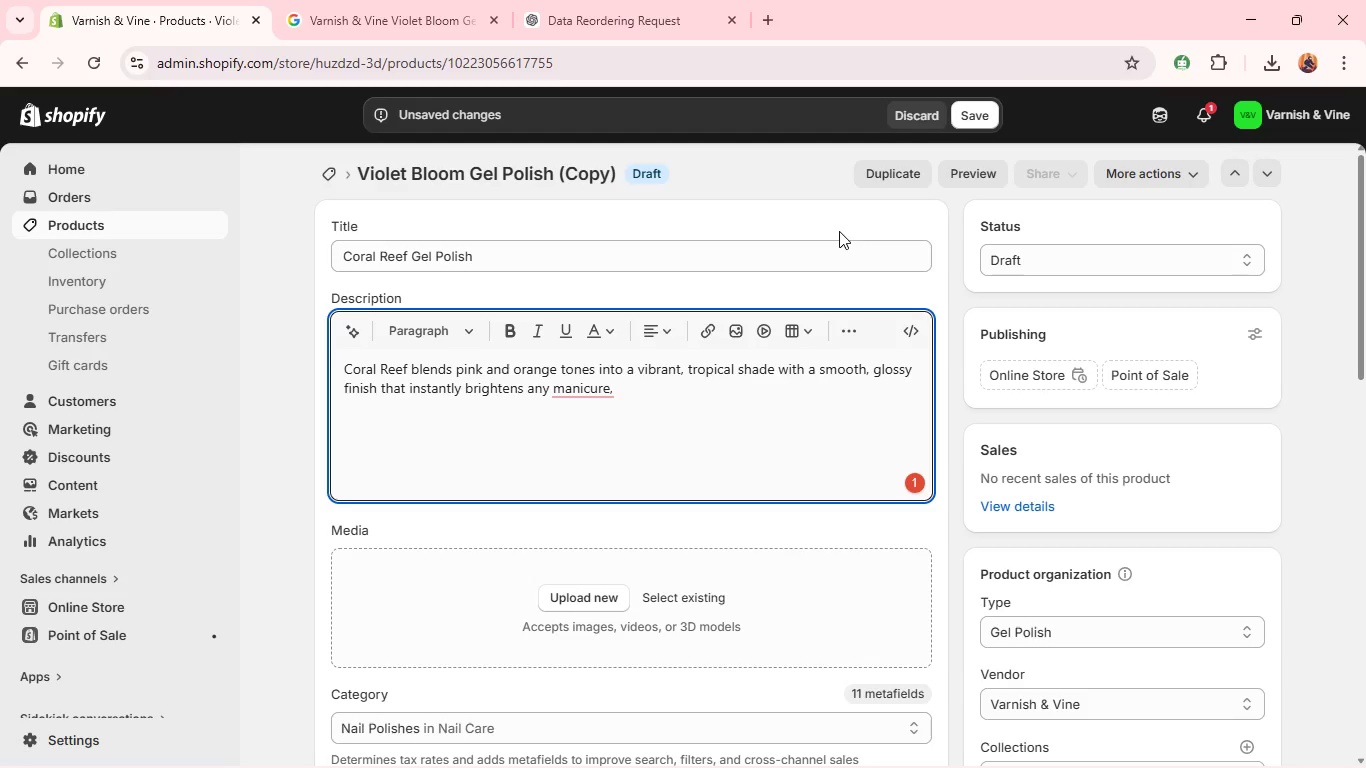 
left_click([682, 391])
 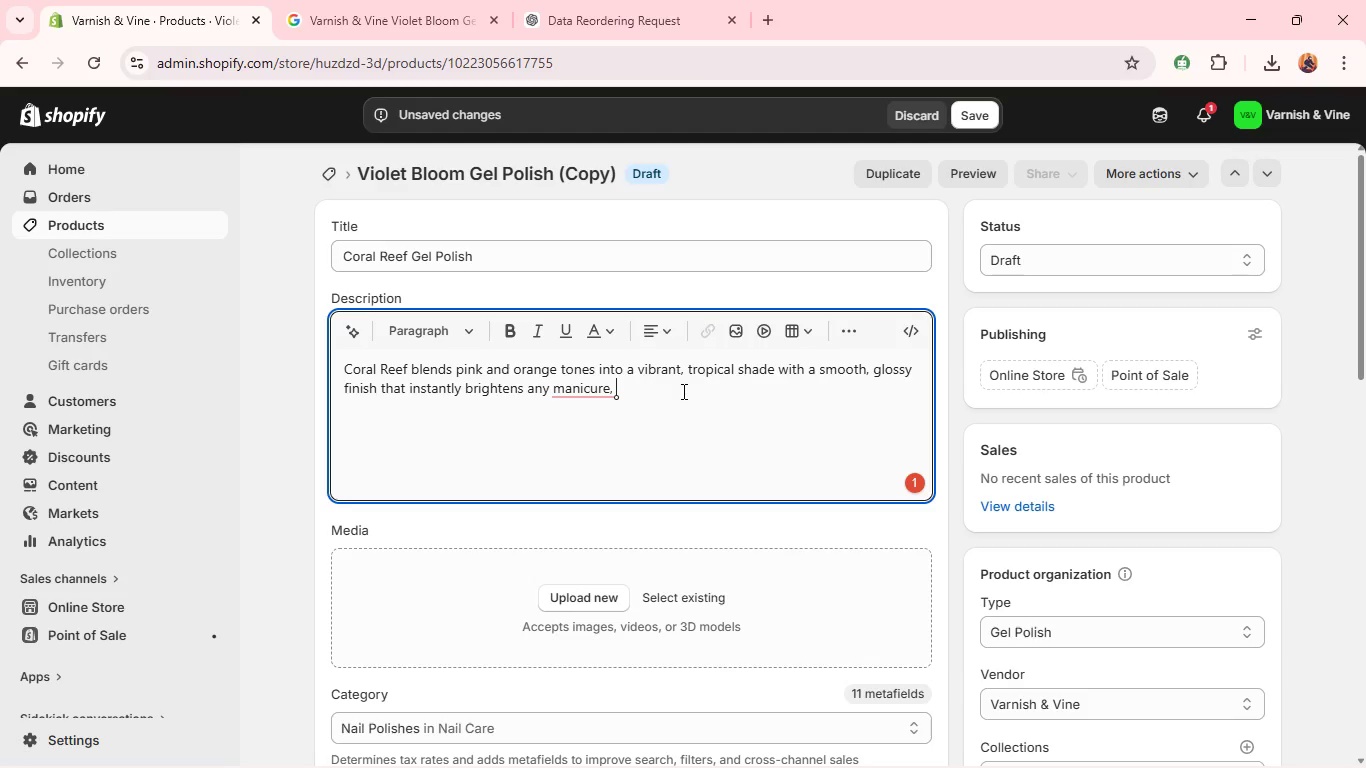 
key(Backspace)
 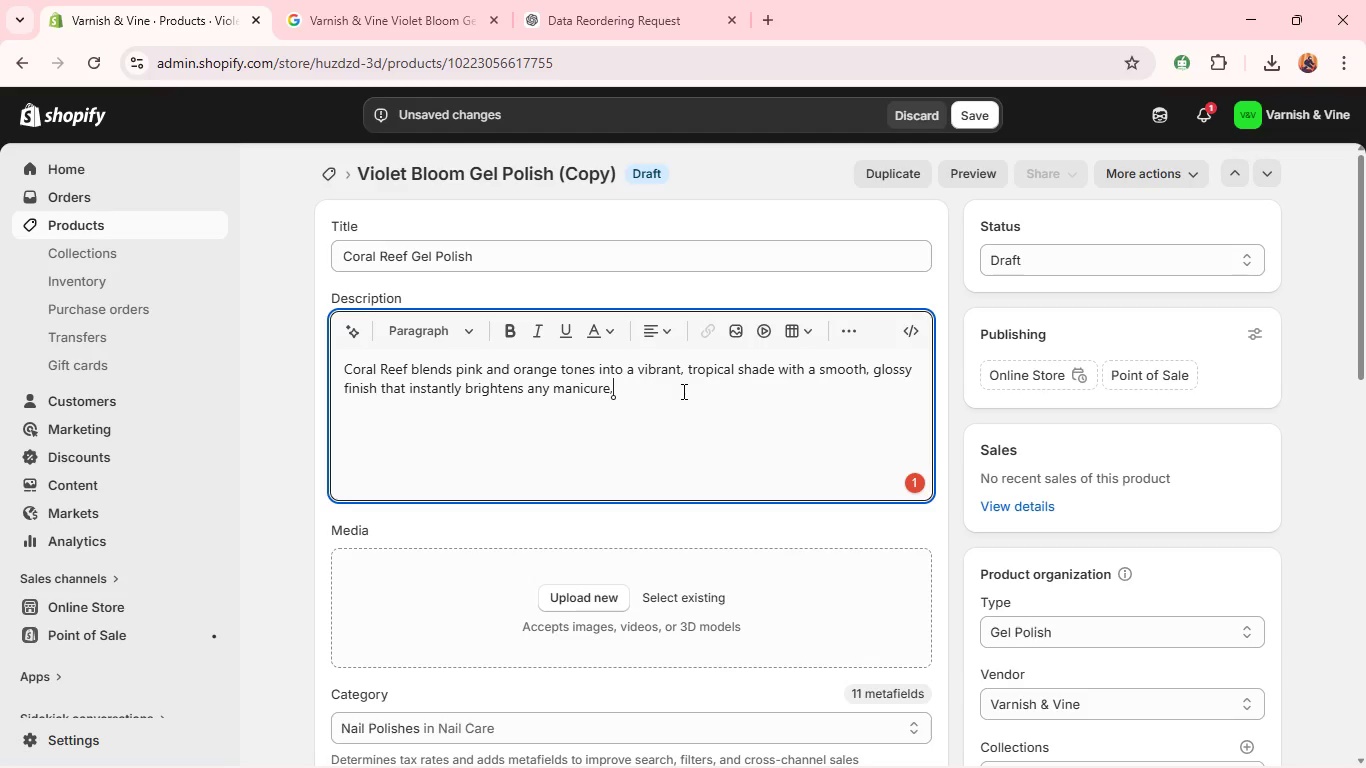 
key(Backspace)
 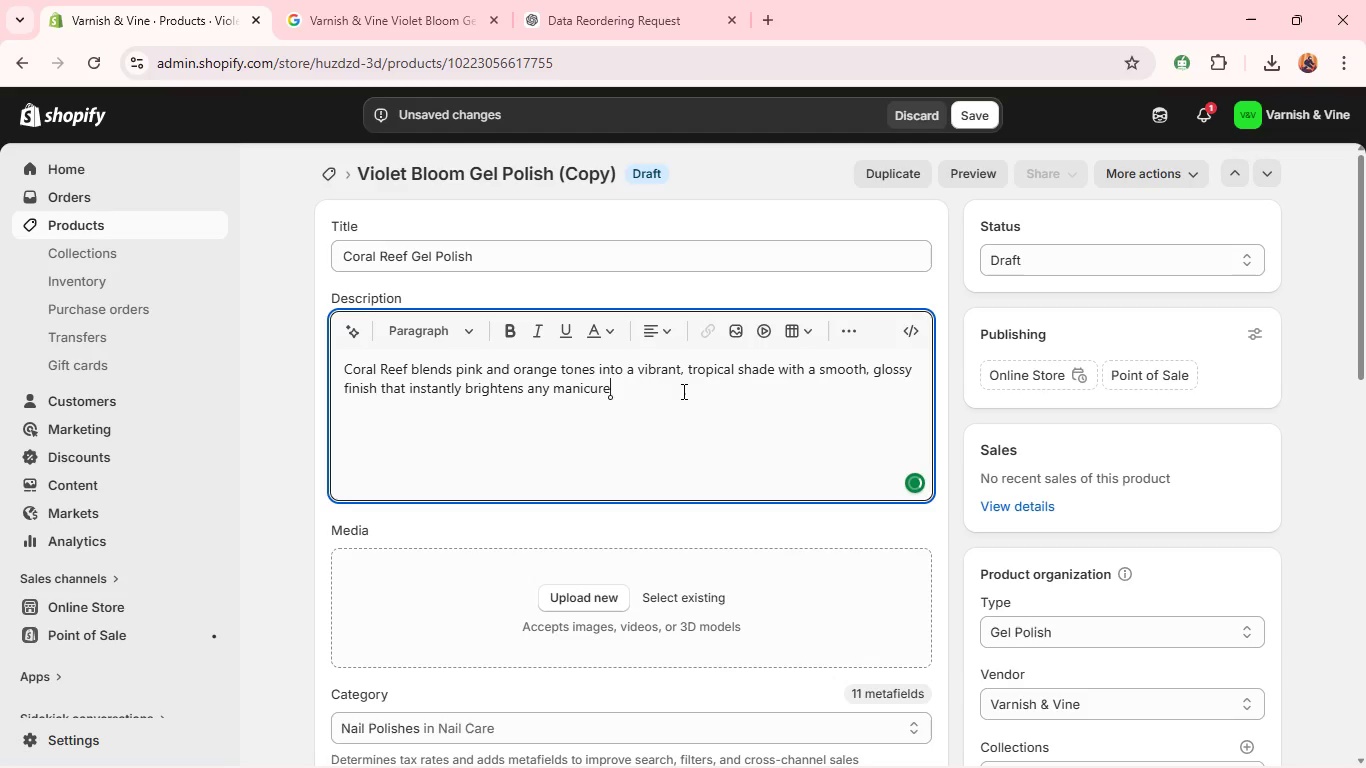 
key(Period)
 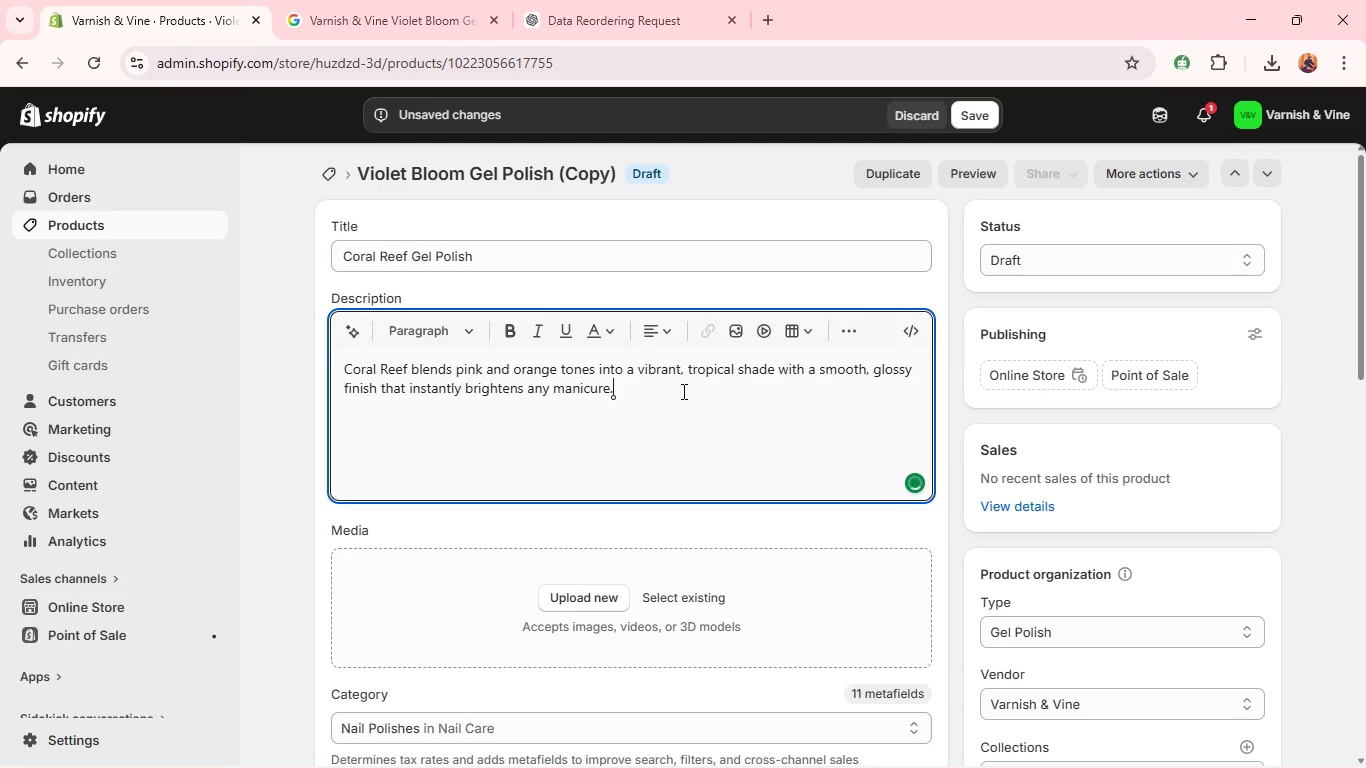 
key(Space)
 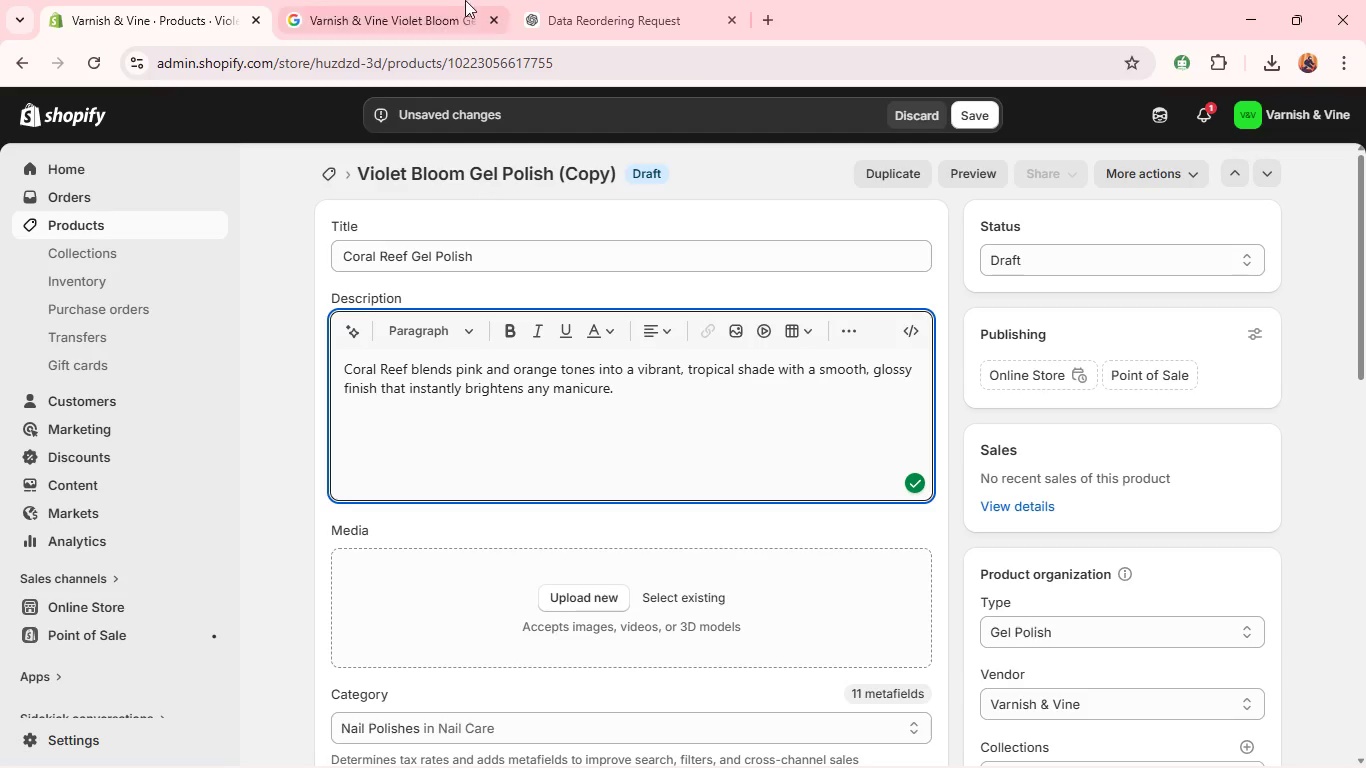 
left_click([532, 22])
 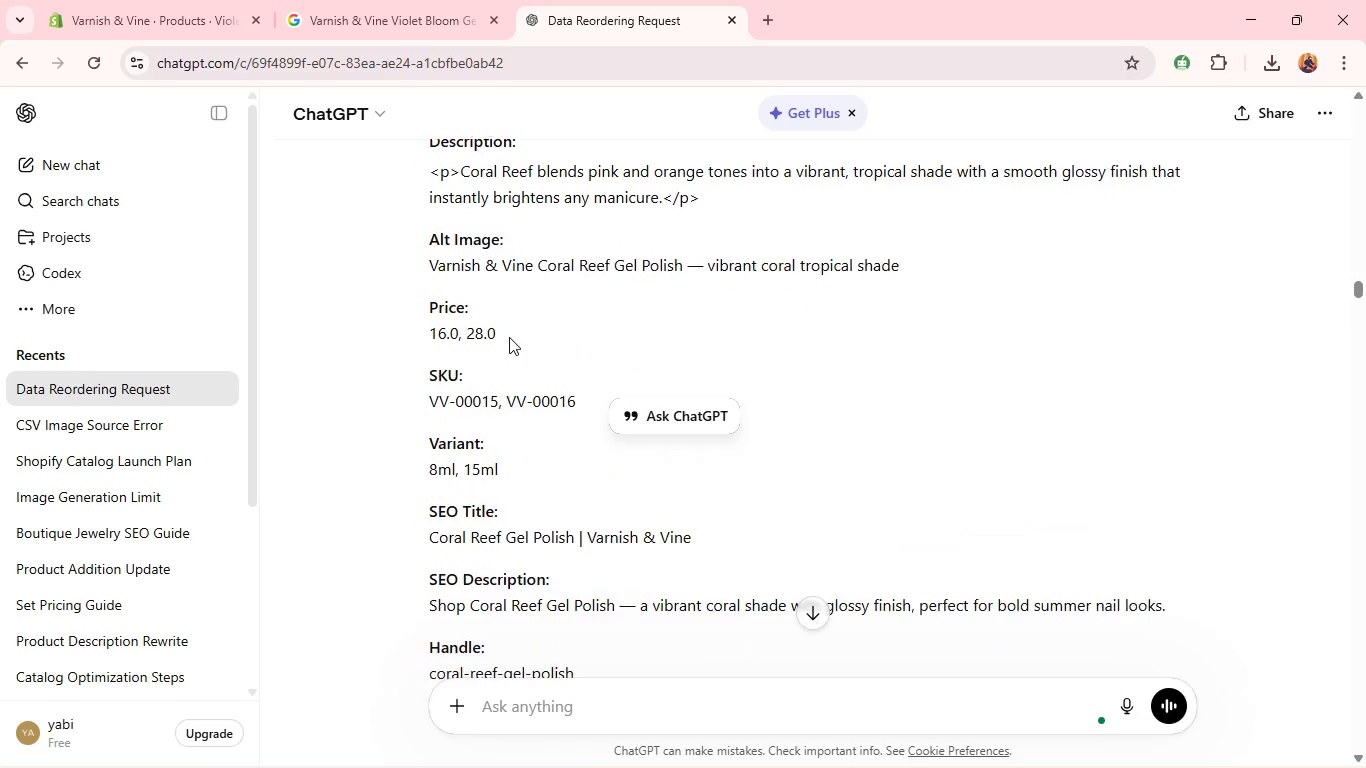 
wait(5.75)
 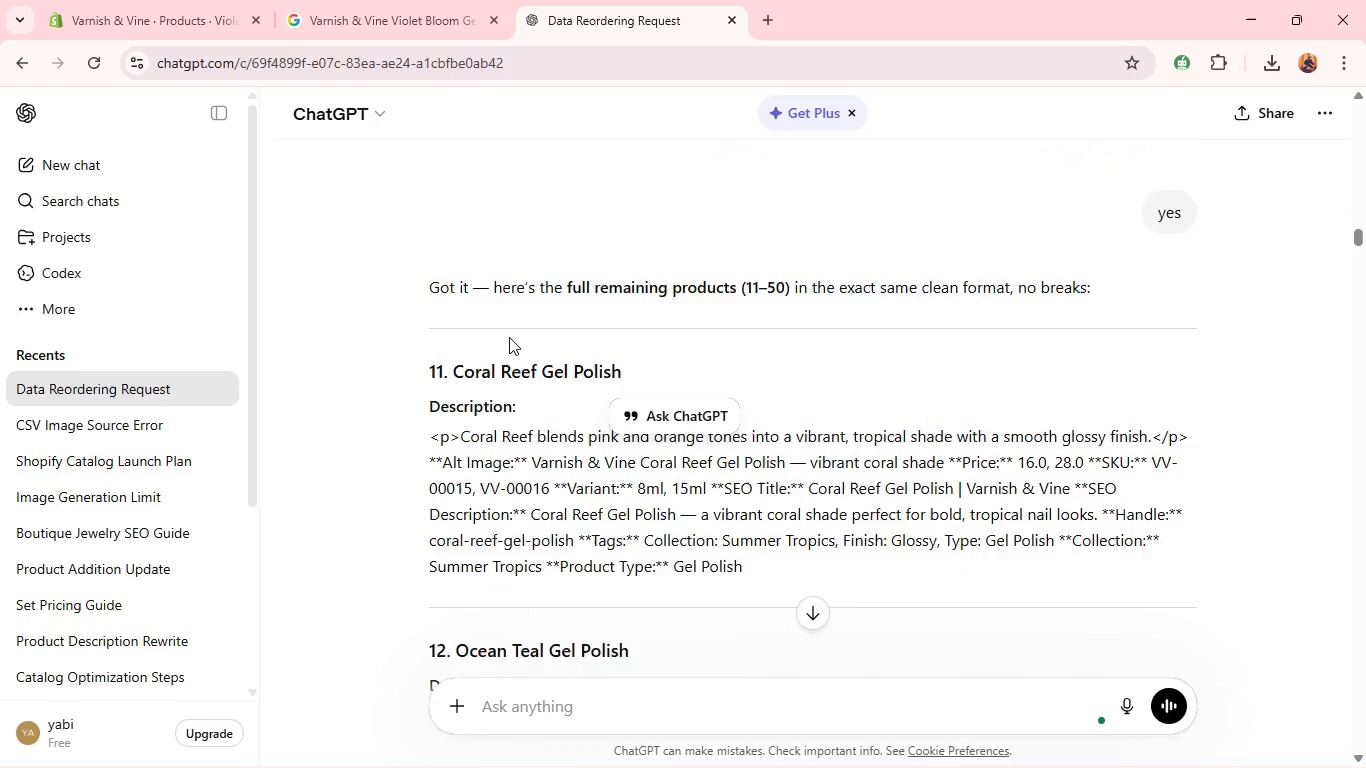 
double_click([502, 361])
 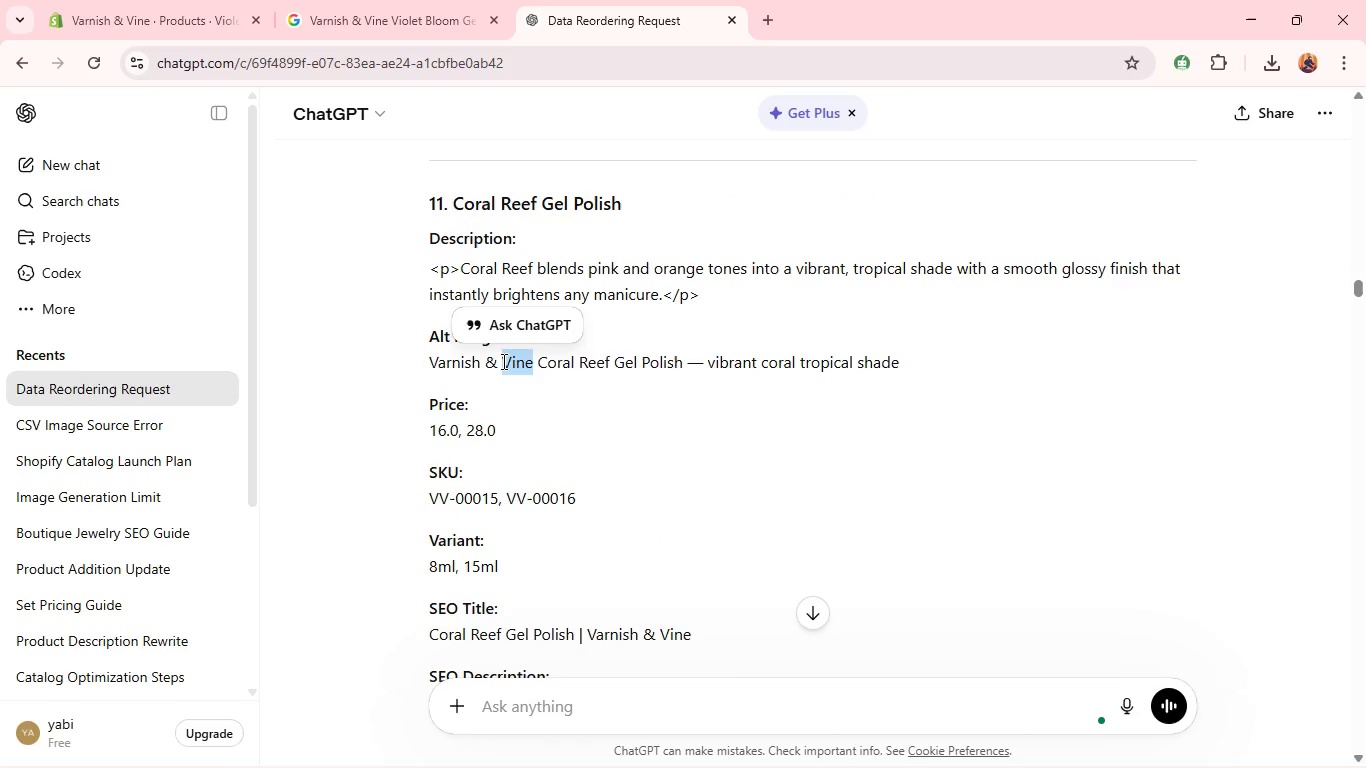 
triple_click([502, 361])
 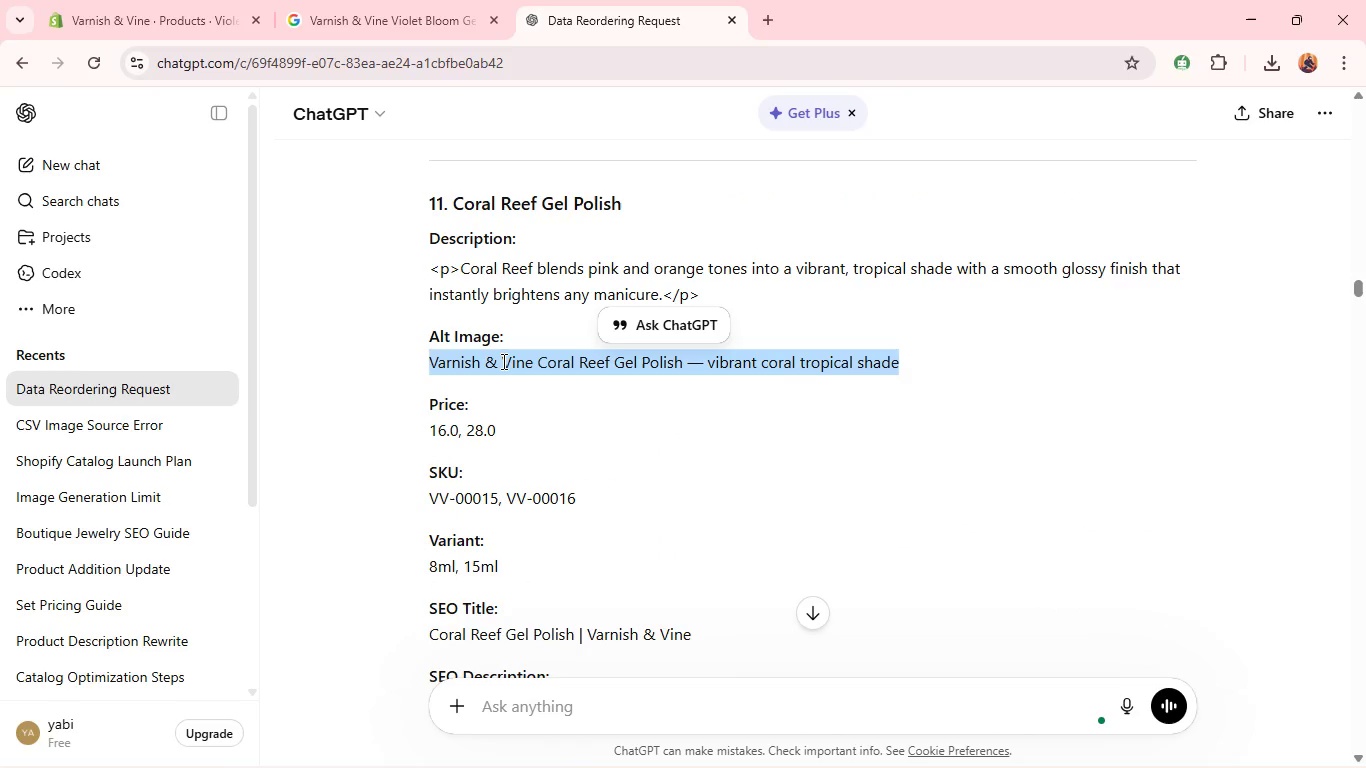 
key(Control+C)
 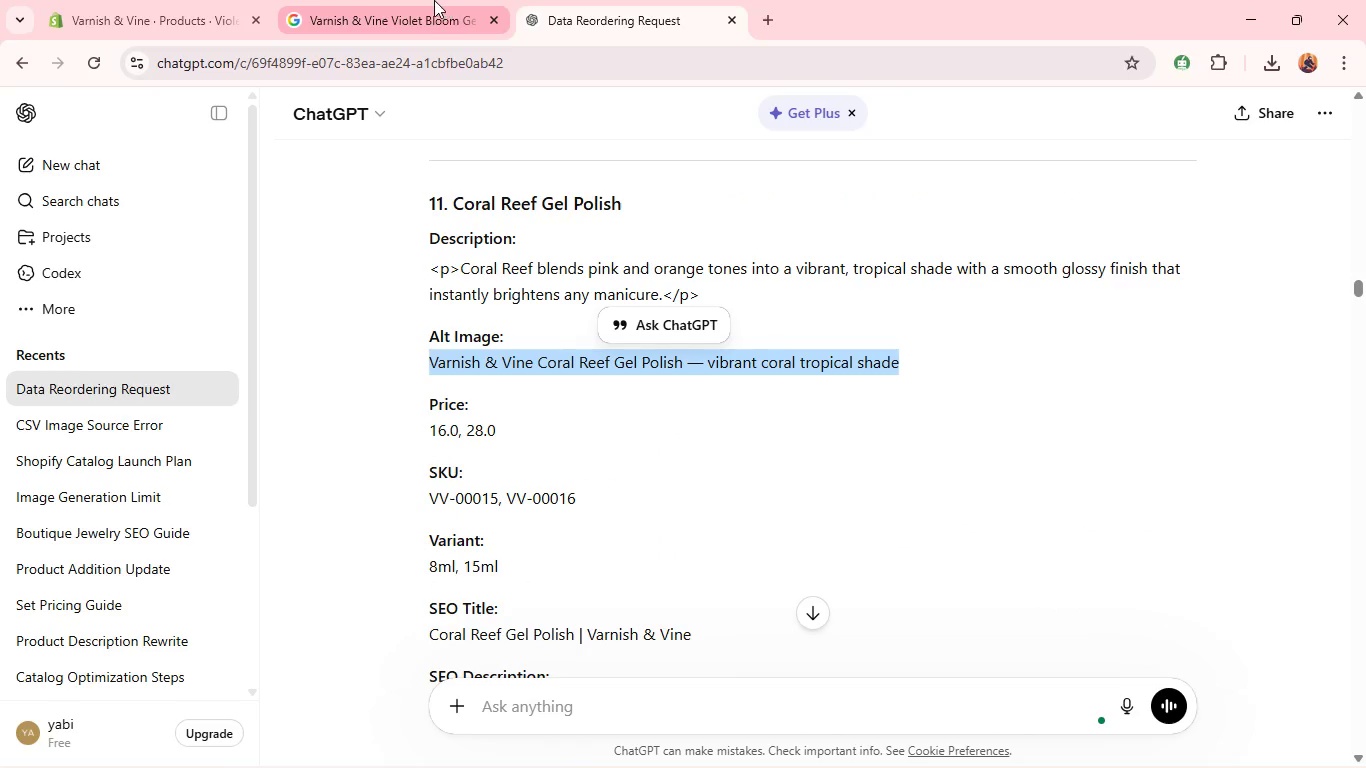 
left_click([434, 0])
 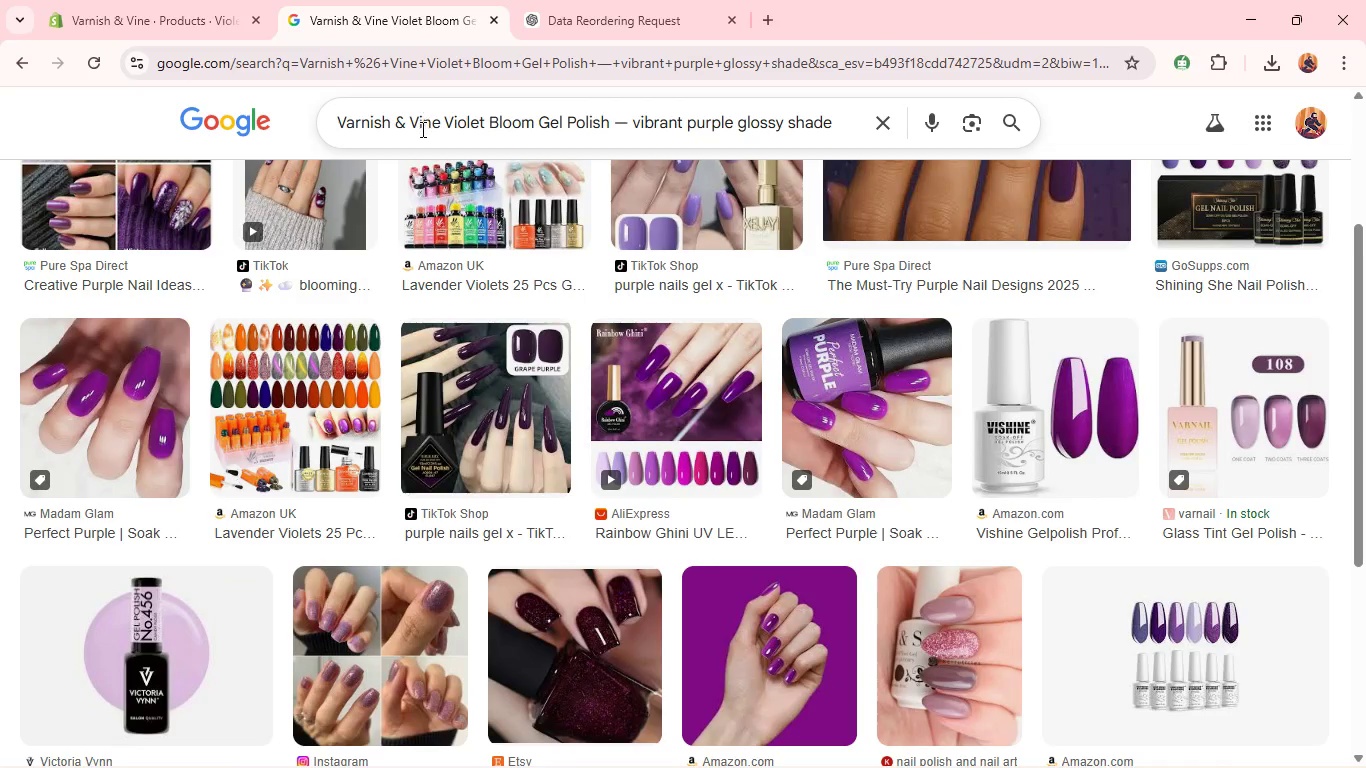 
left_click([421, 129])
 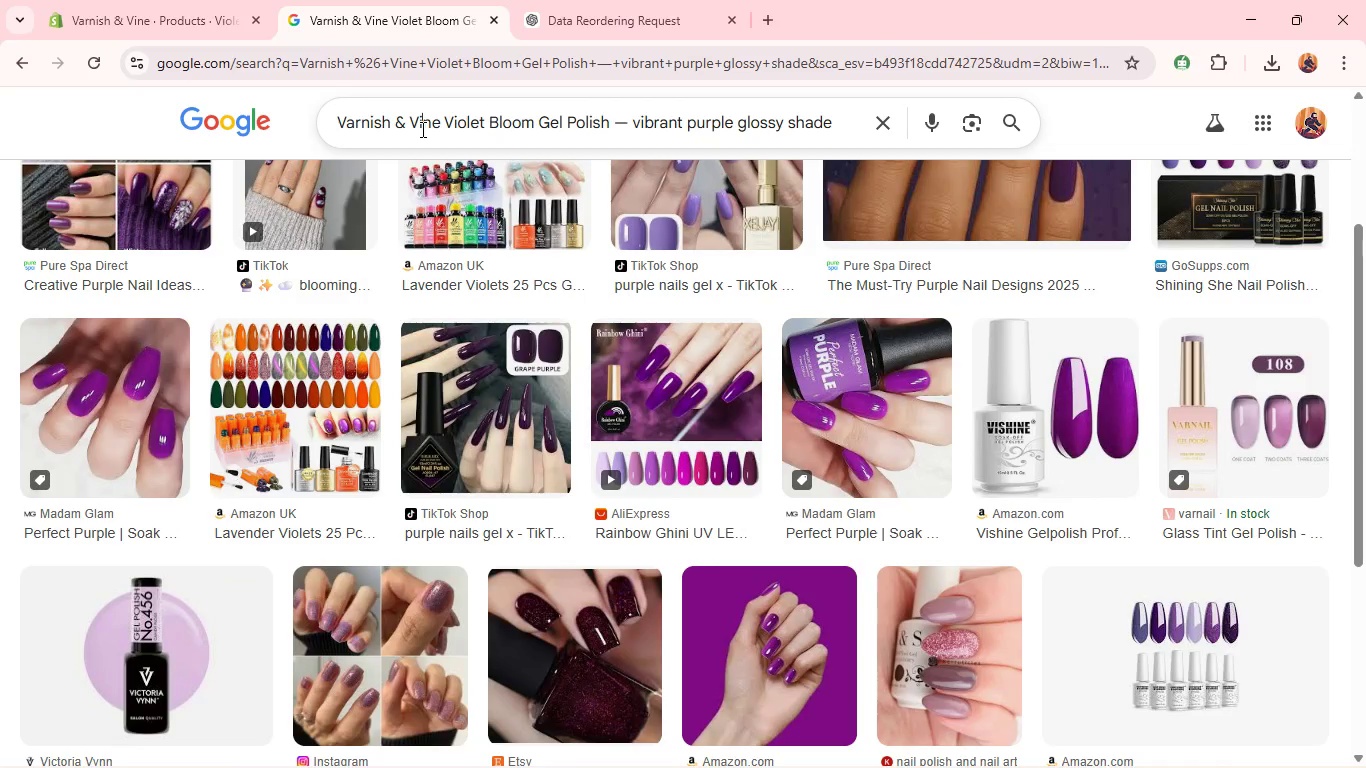 
key(Control+A)
 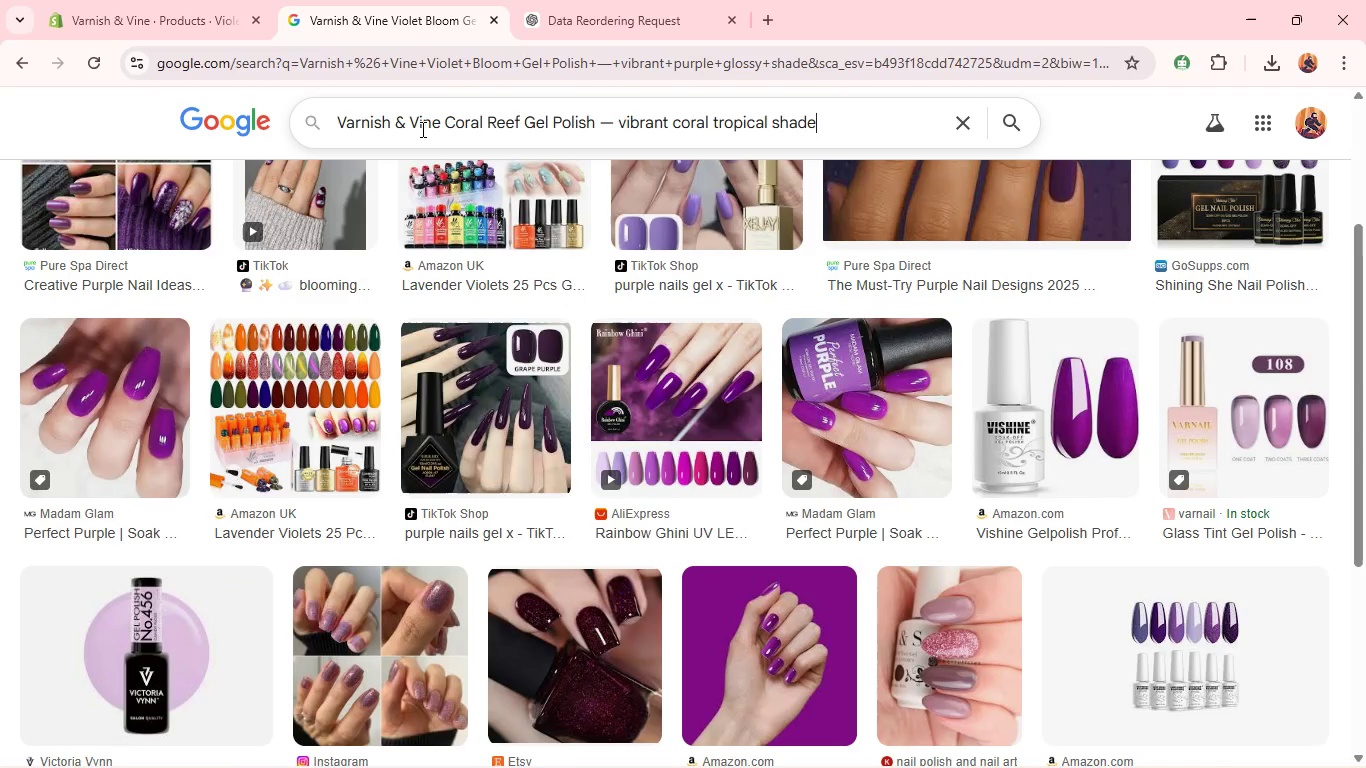 
key(Control+V)
 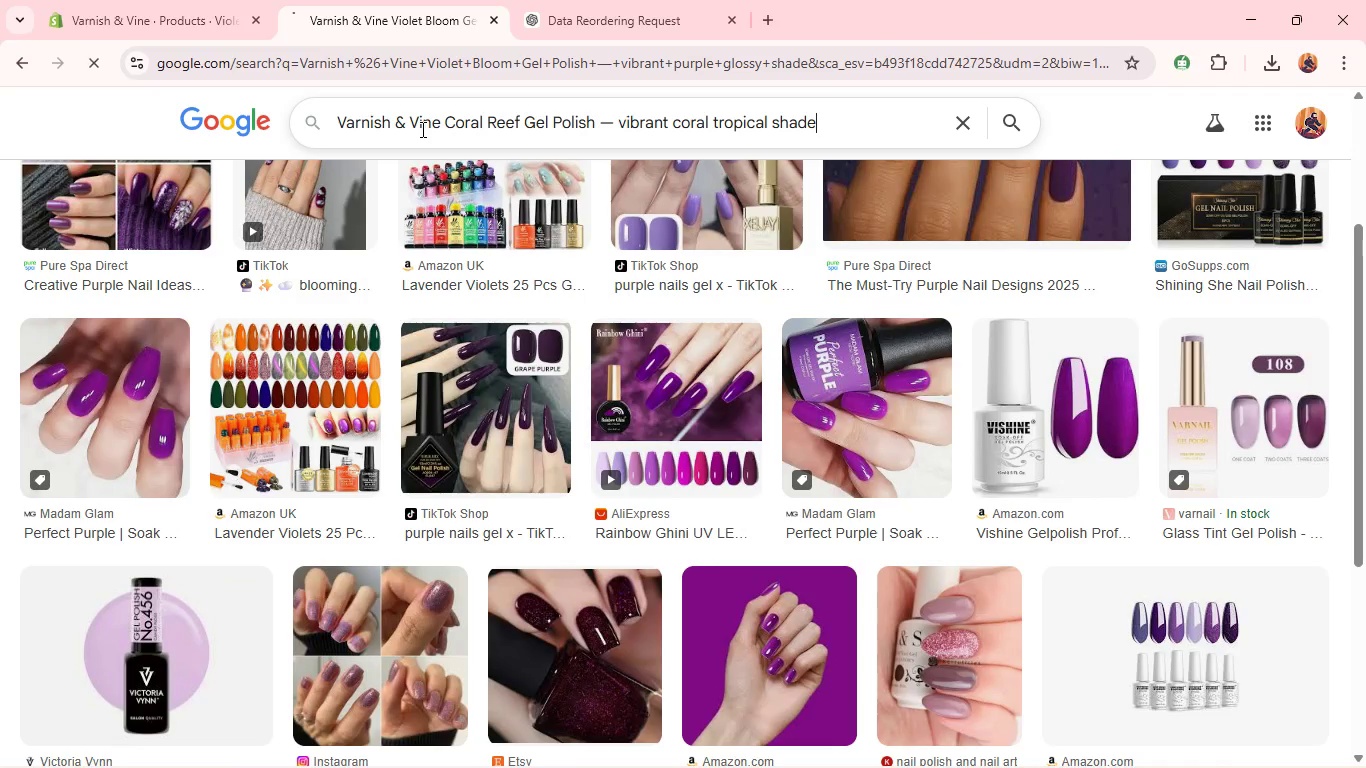 
key(Enter)
 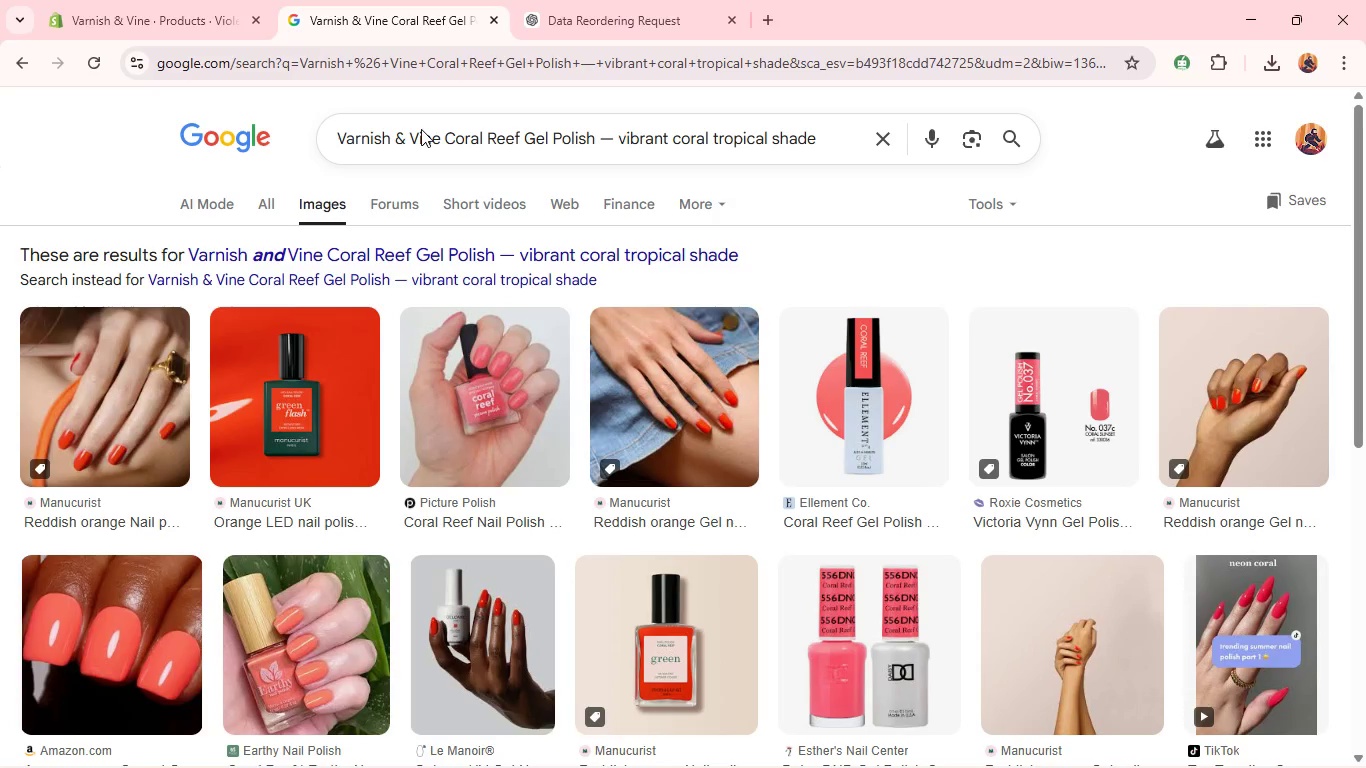 
wait(18.19)
 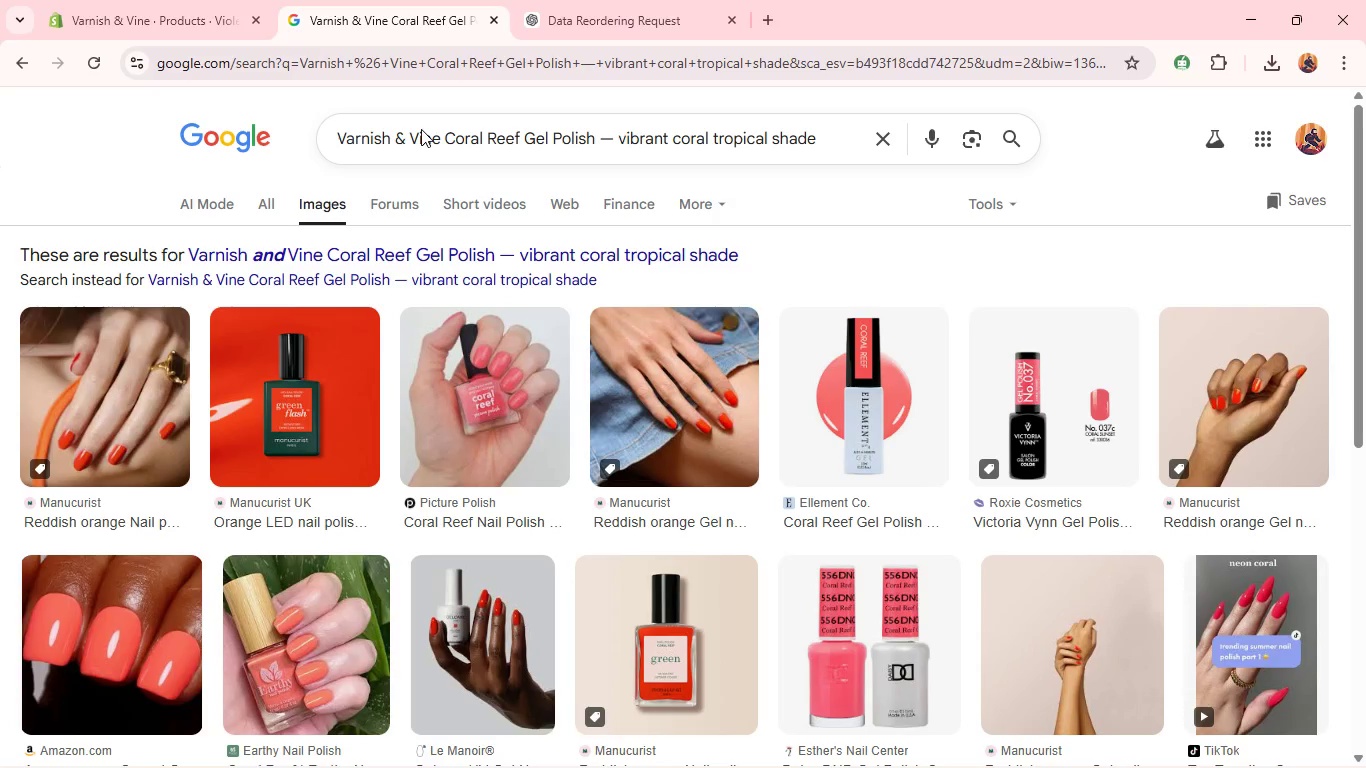 
right_click([480, 355])
 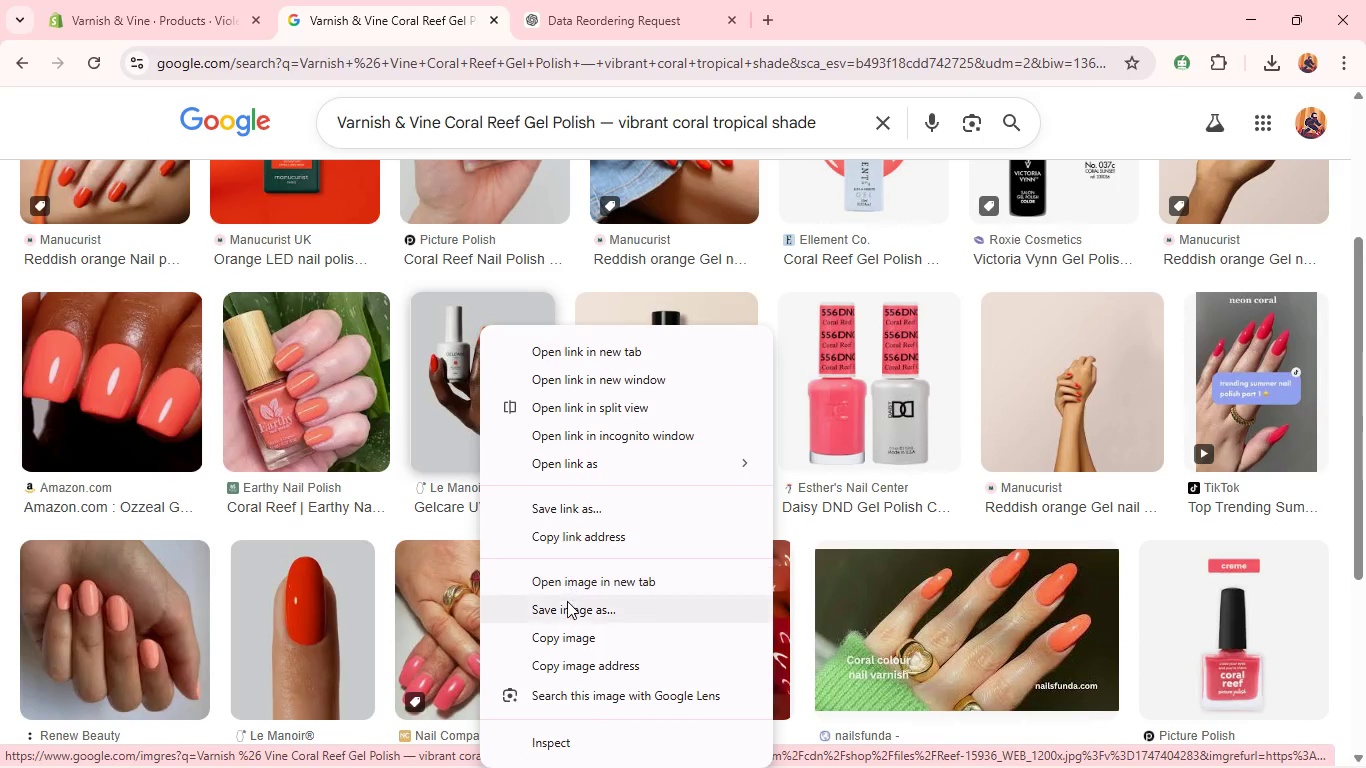 
left_click([564, 609])
 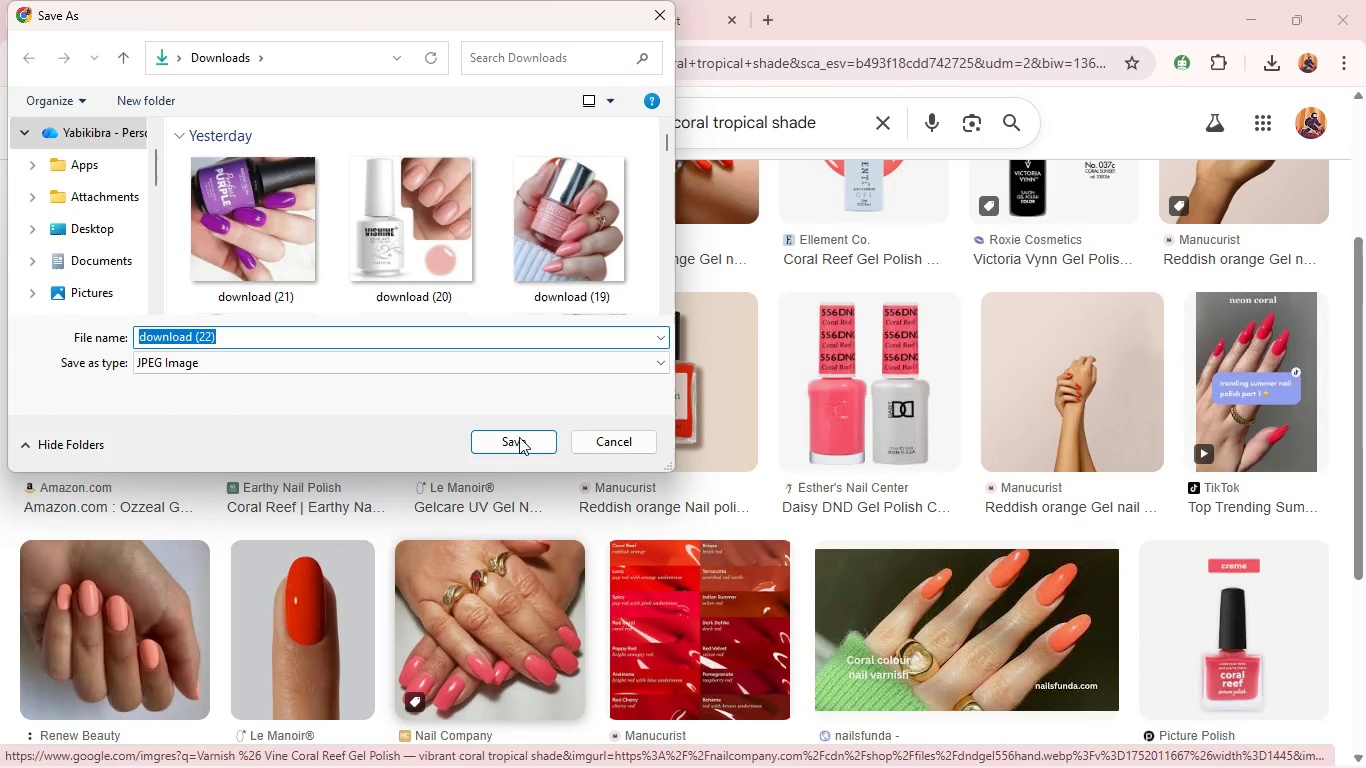 
left_click([519, 440])
 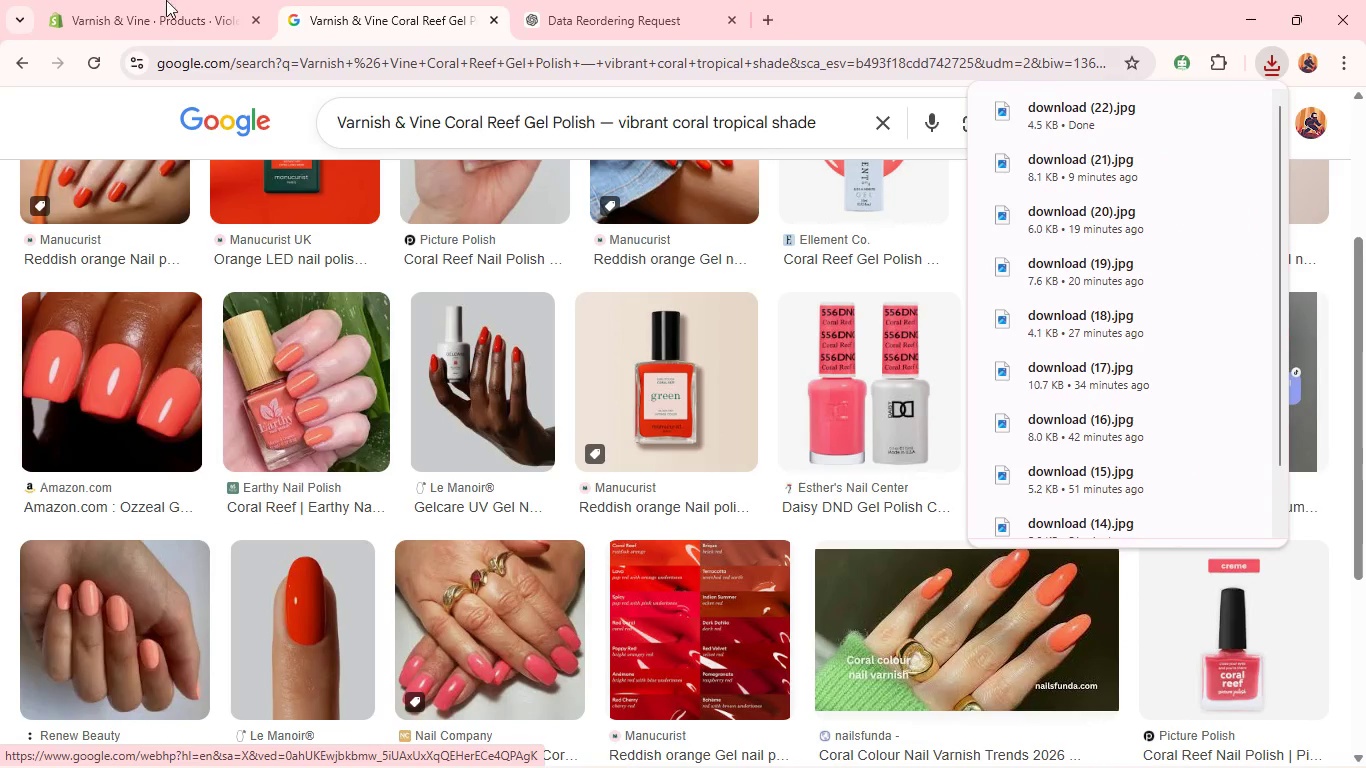 
left_click([167, 0])
 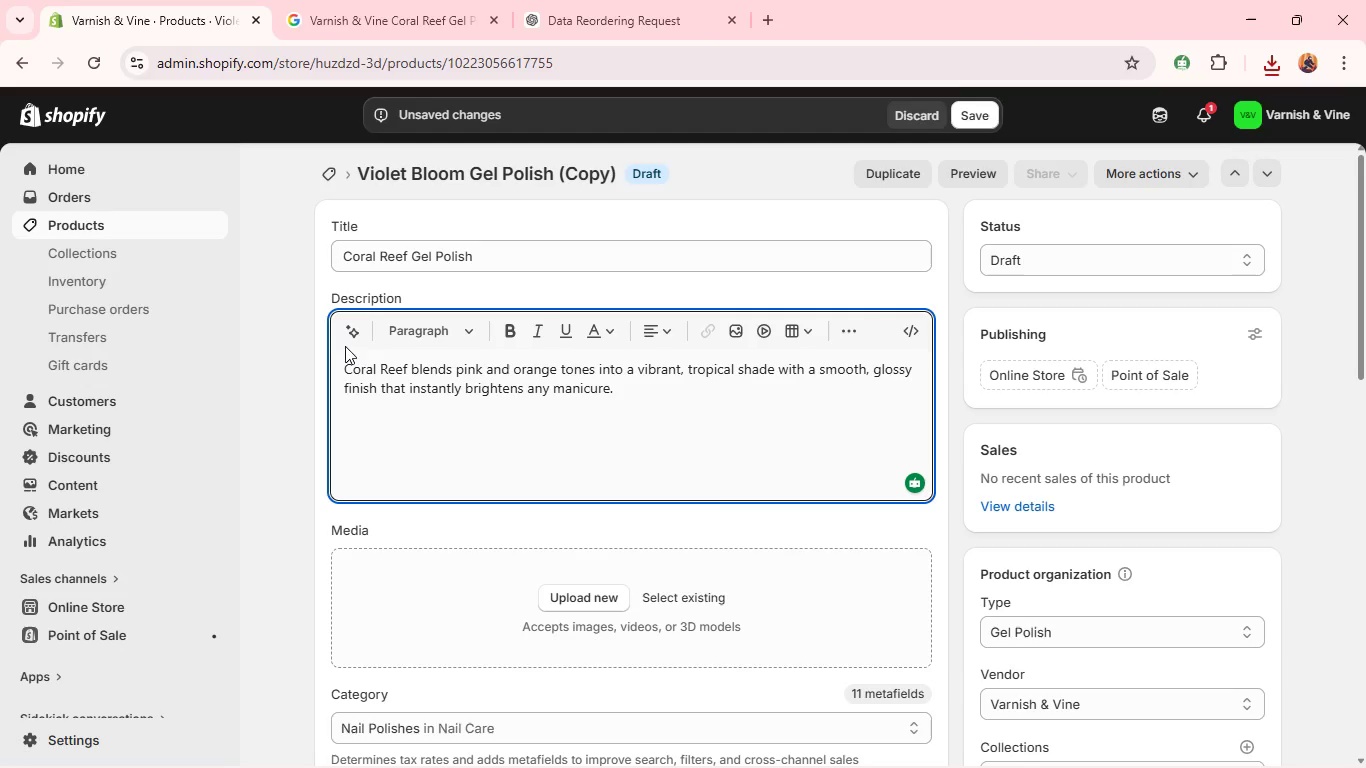 
left_click([344, 363])
 